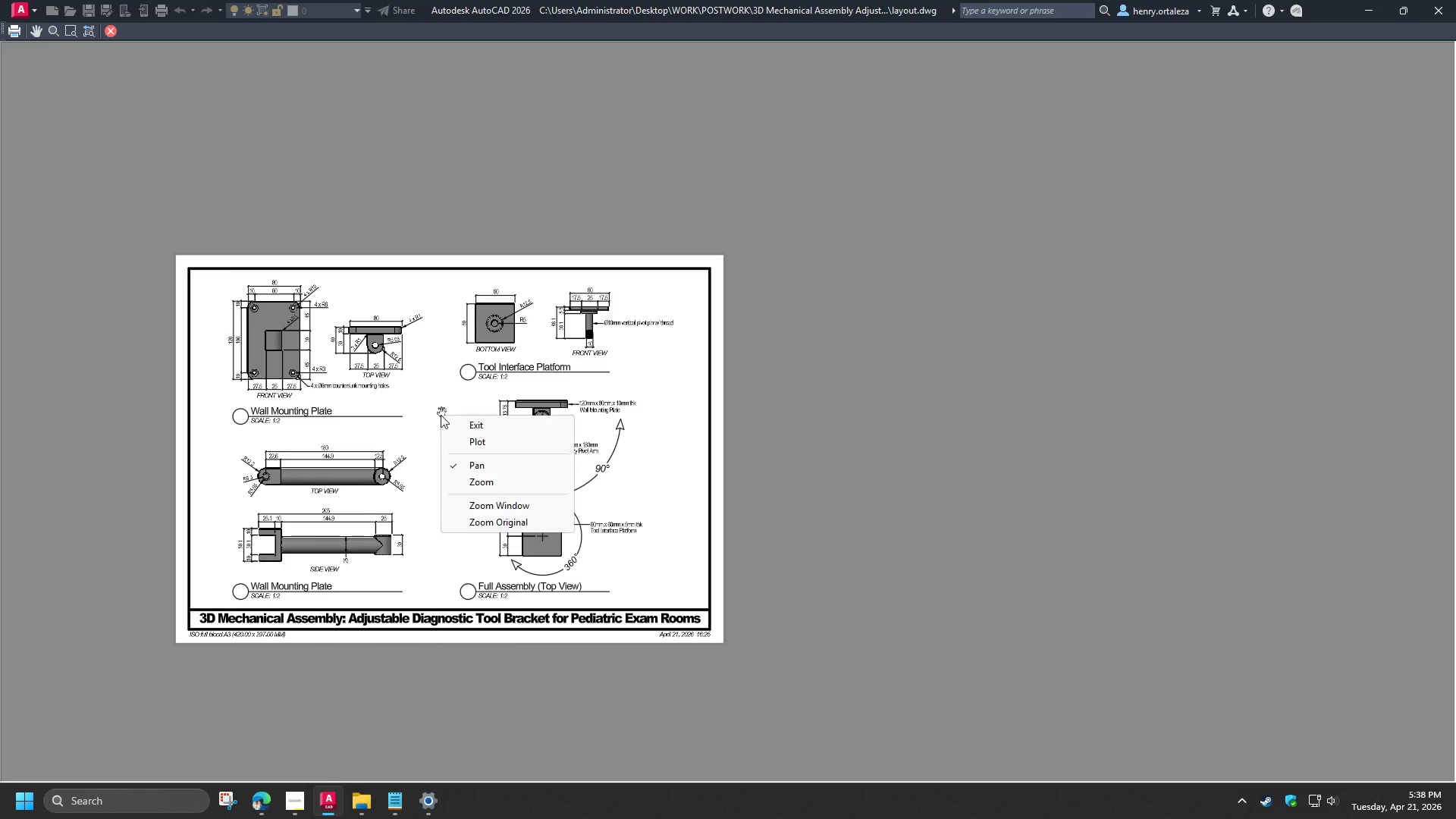 
left_click([484, 441])
 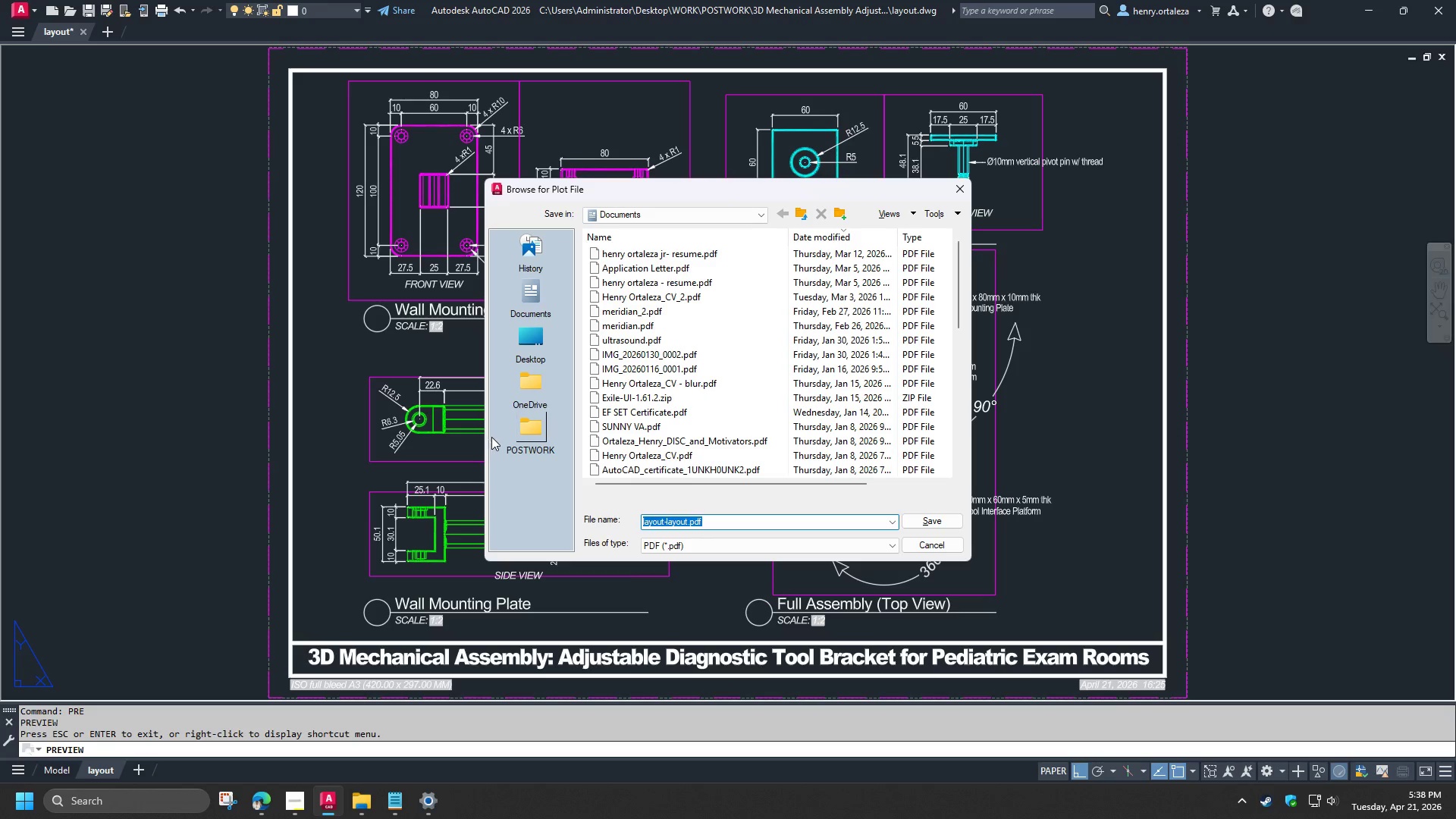 
left_click([514, 433])
 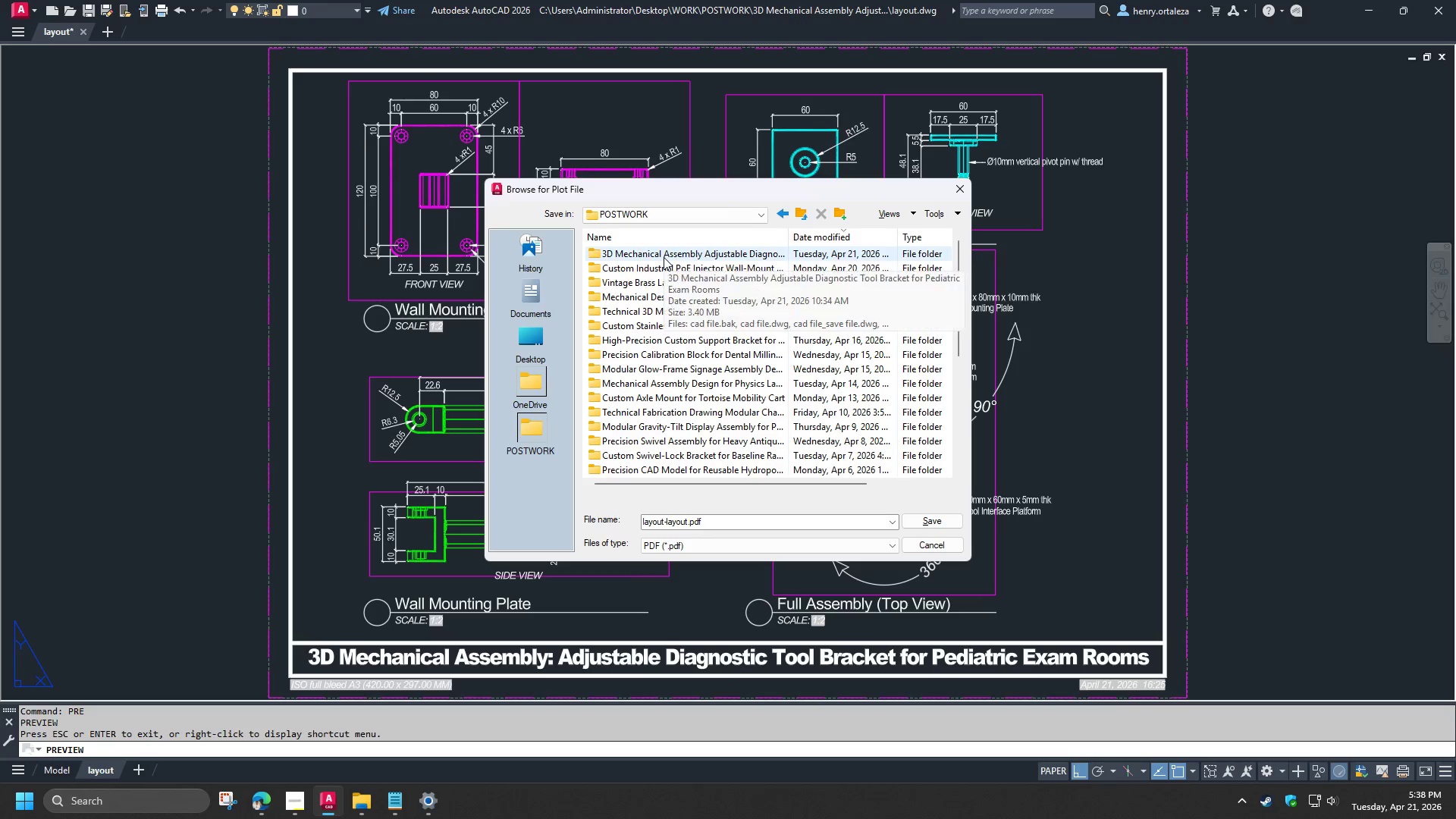 
double_click([664, 257])
 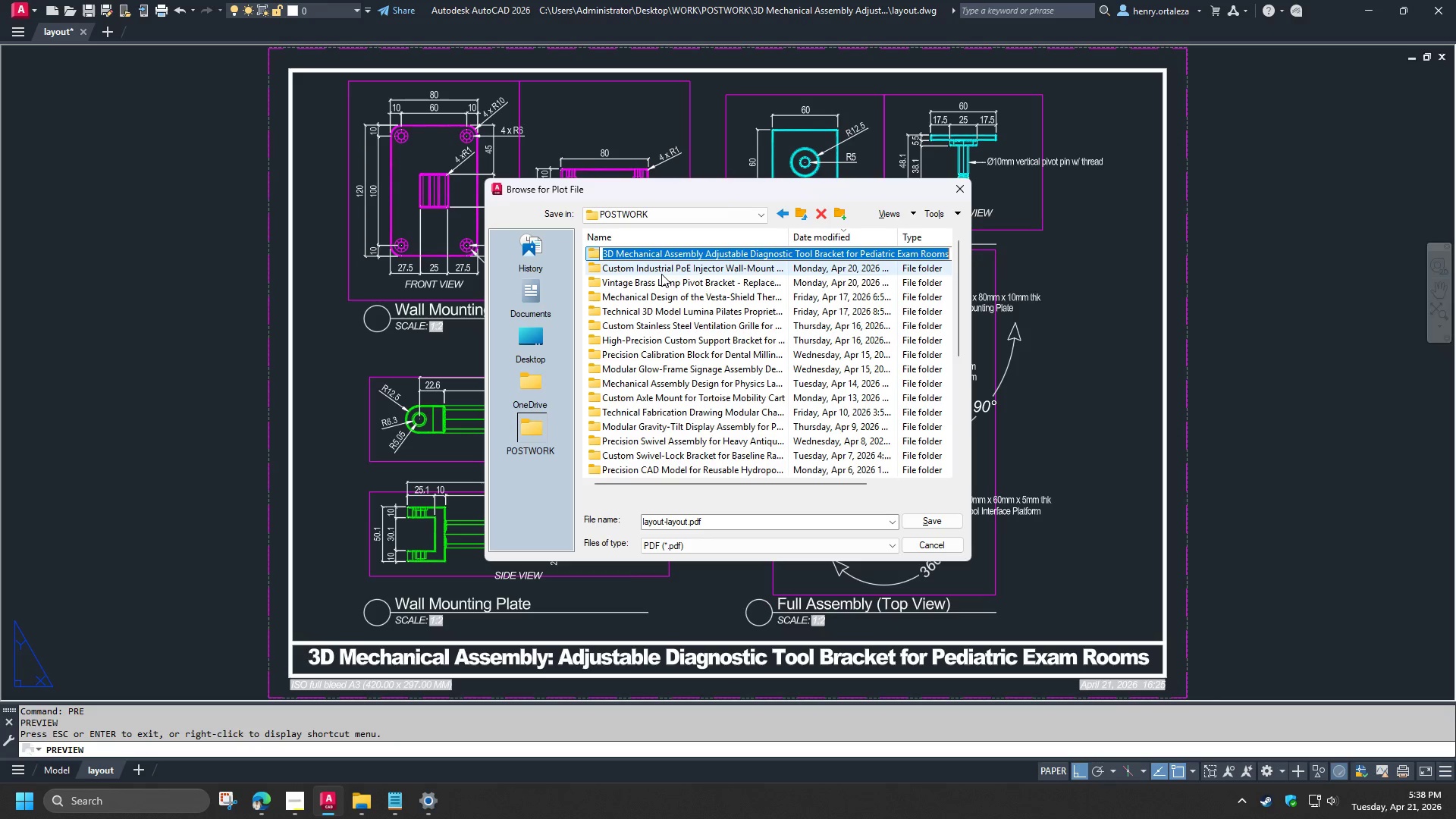 
left_click([661, 274])
 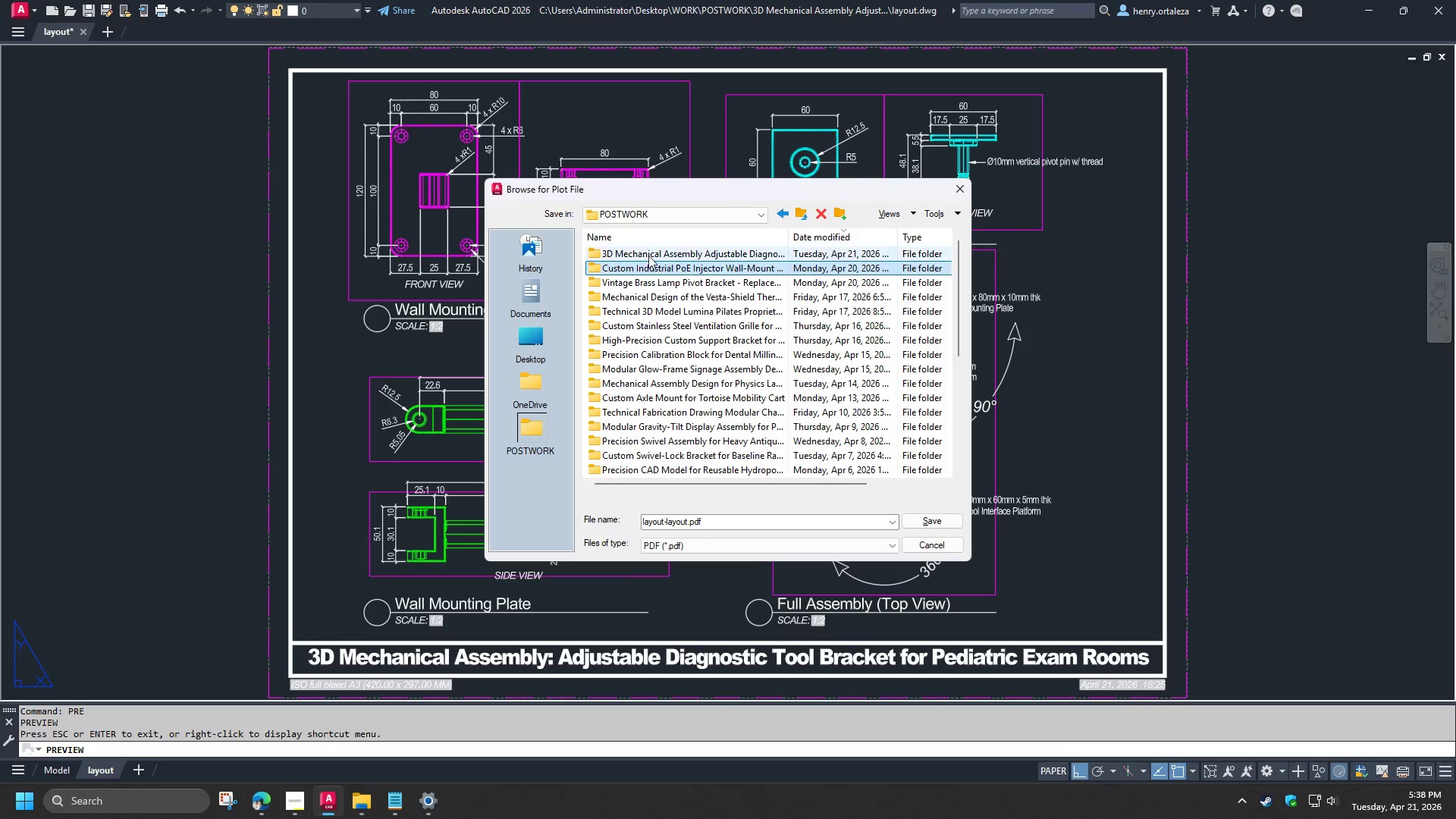 
double_click([648, 255])
 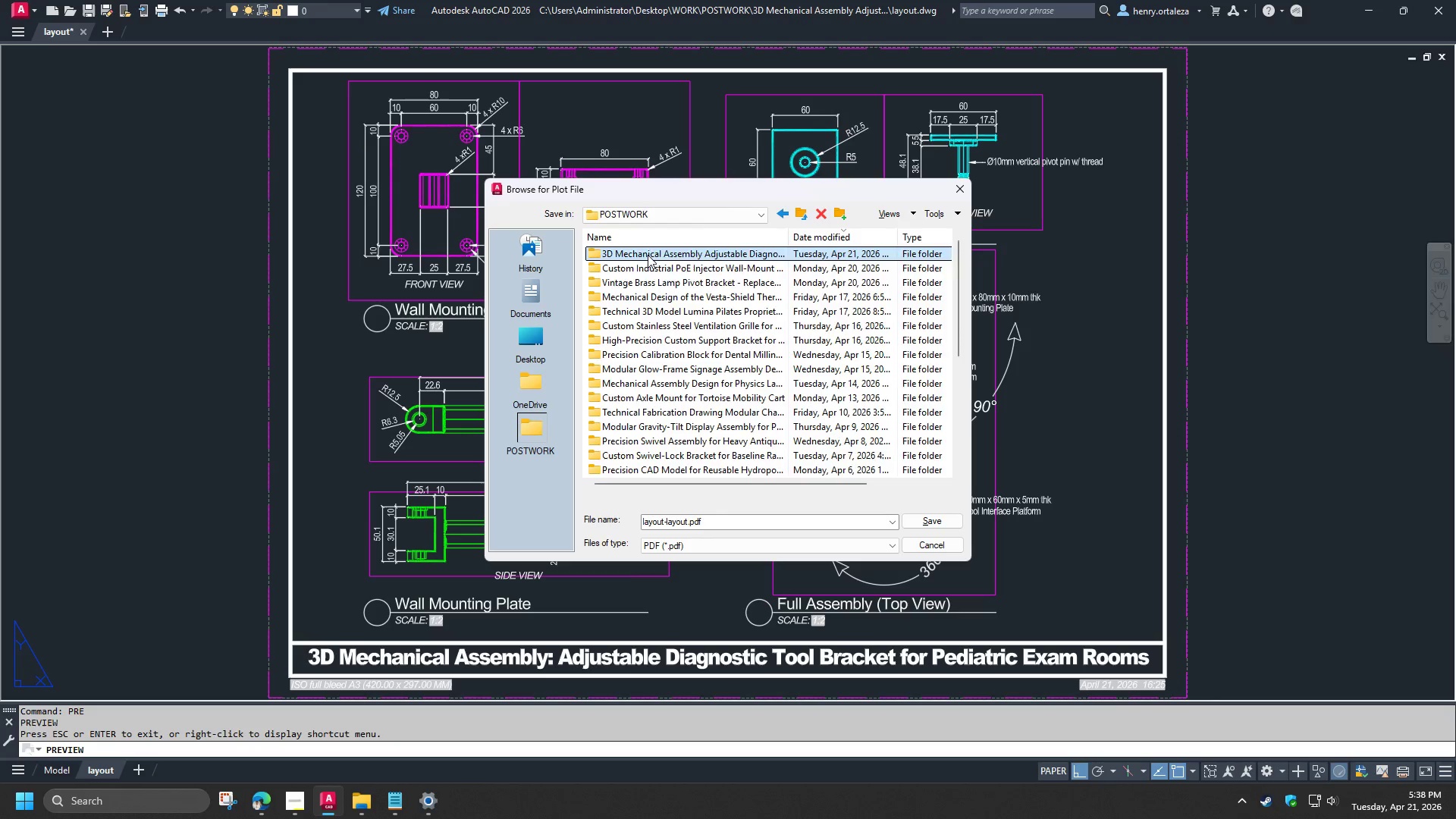 
triple_click([648, 255])
 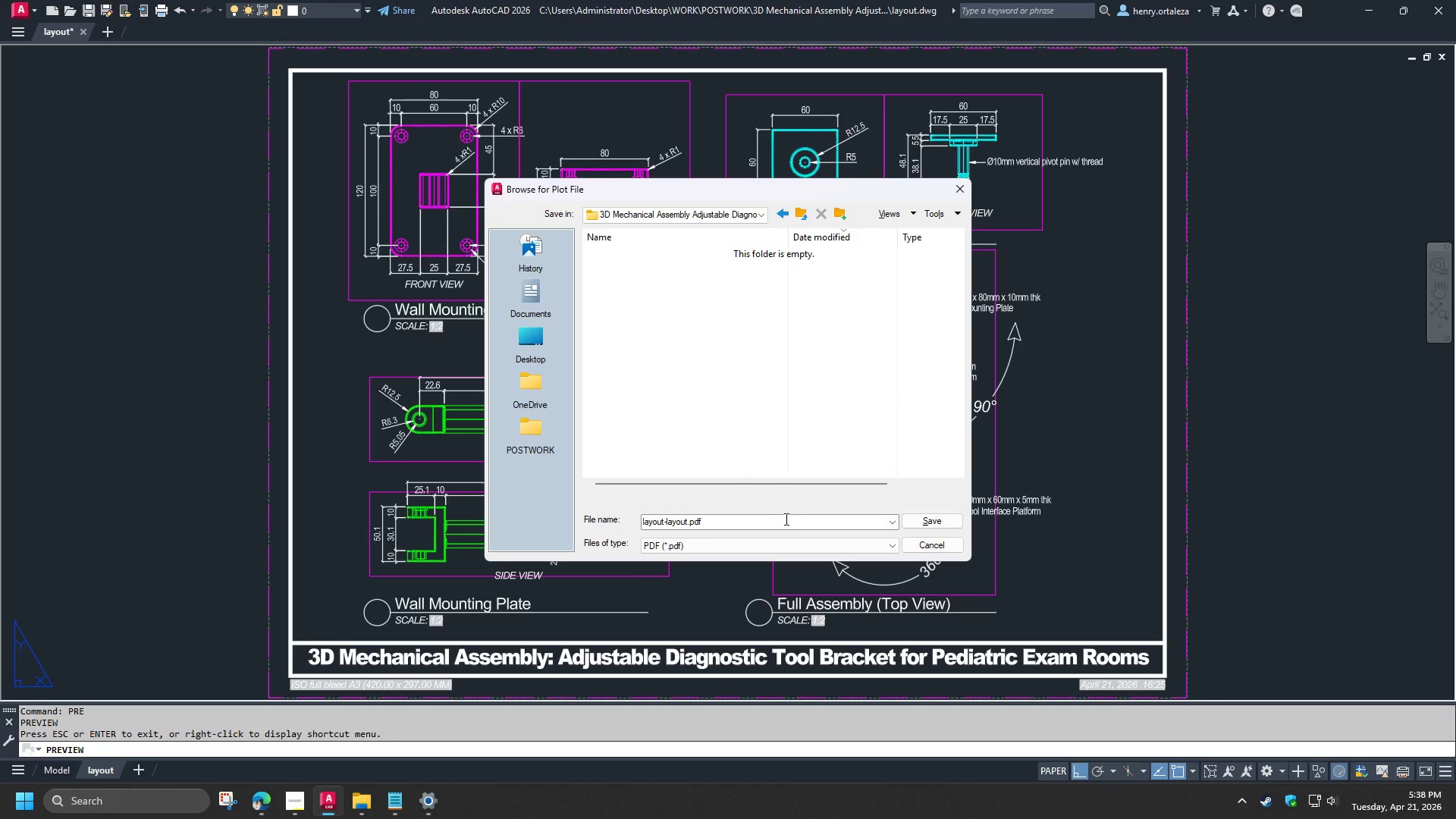 
left_click([719, 522])
 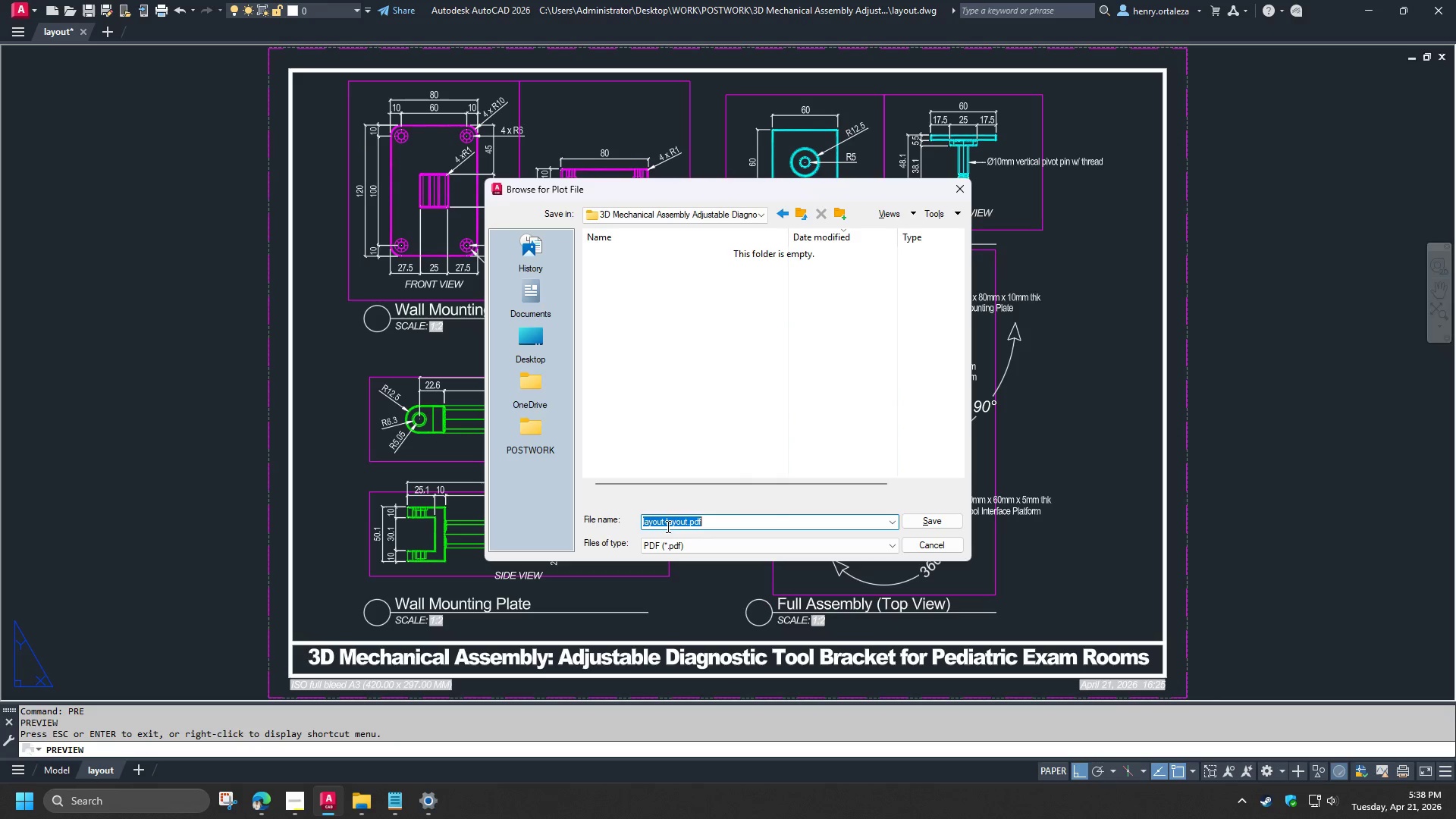 
left_click_drag(start_coordinate=[665, 524], to_coordinate=[742, 528])
 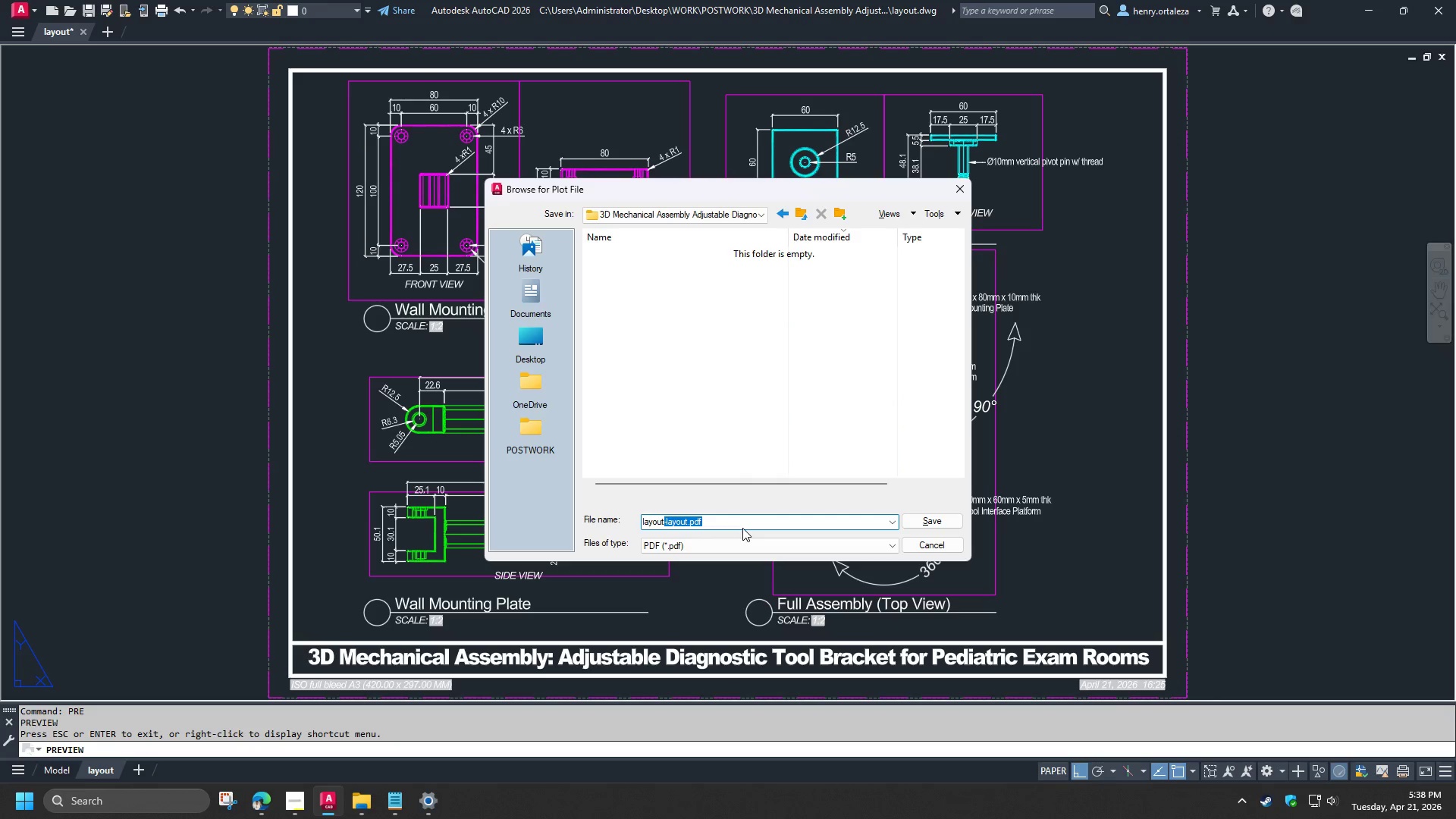 
key(Backspace)
 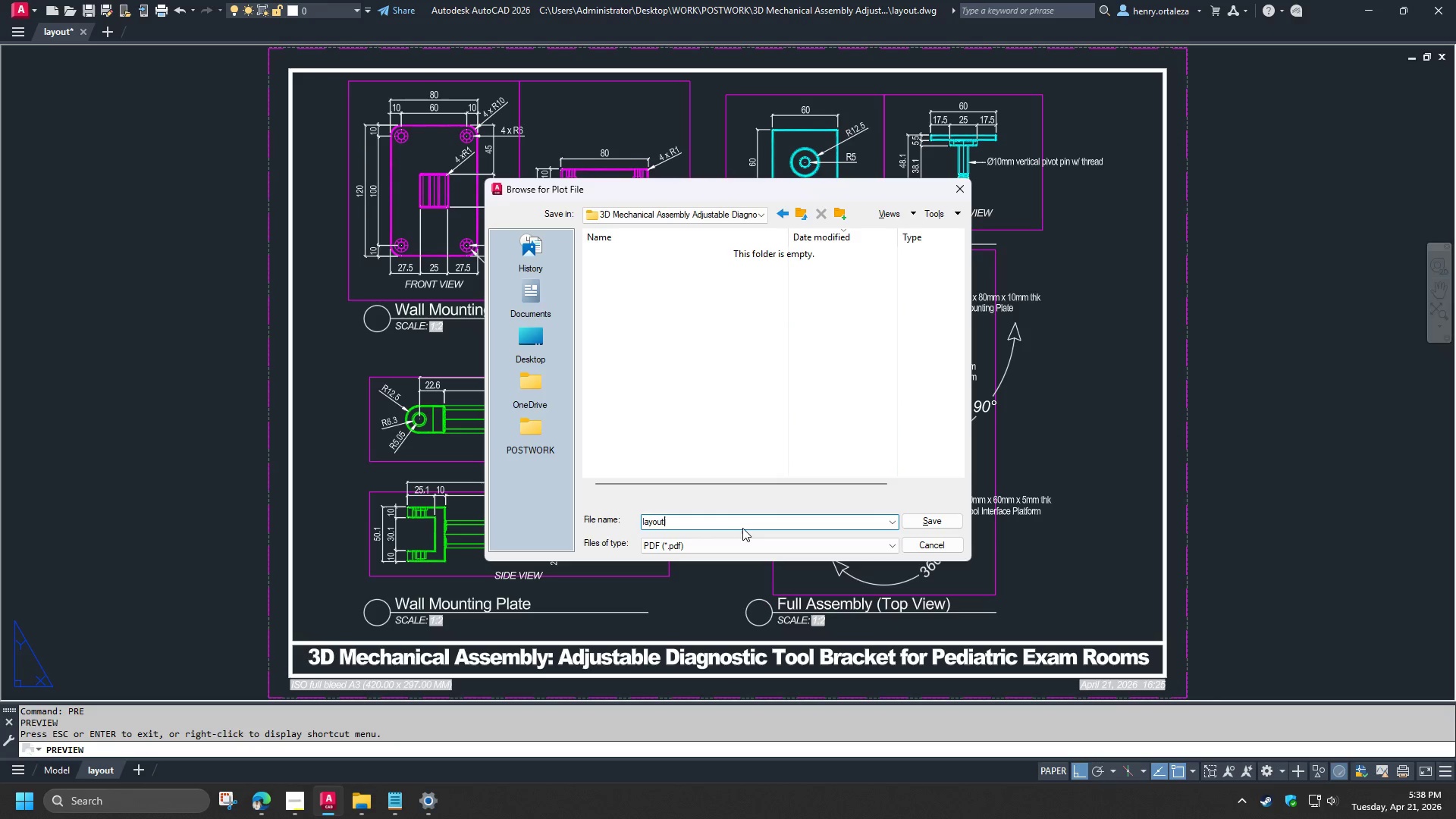 
key(Enter)
 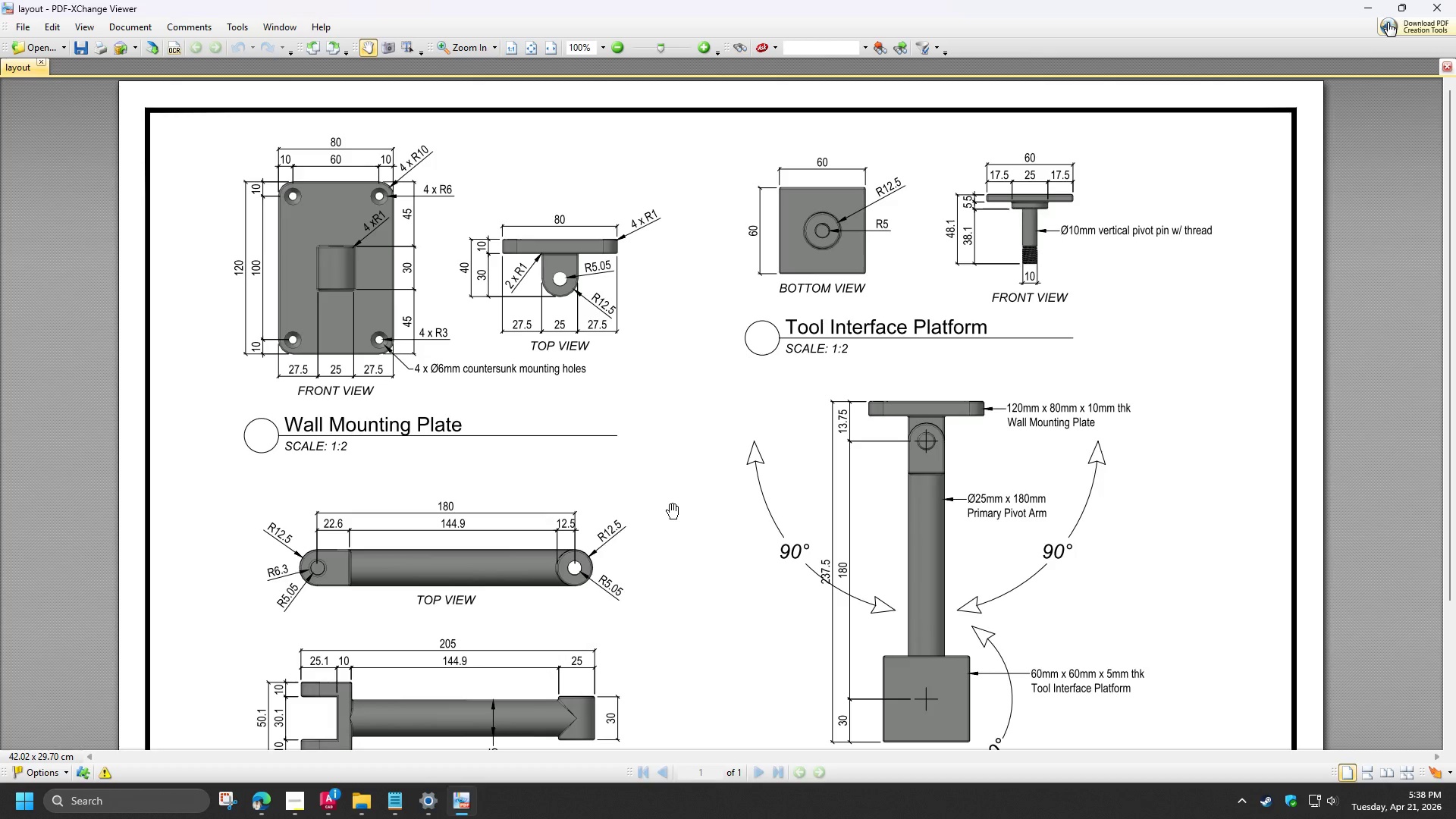 
wait(5.12)
 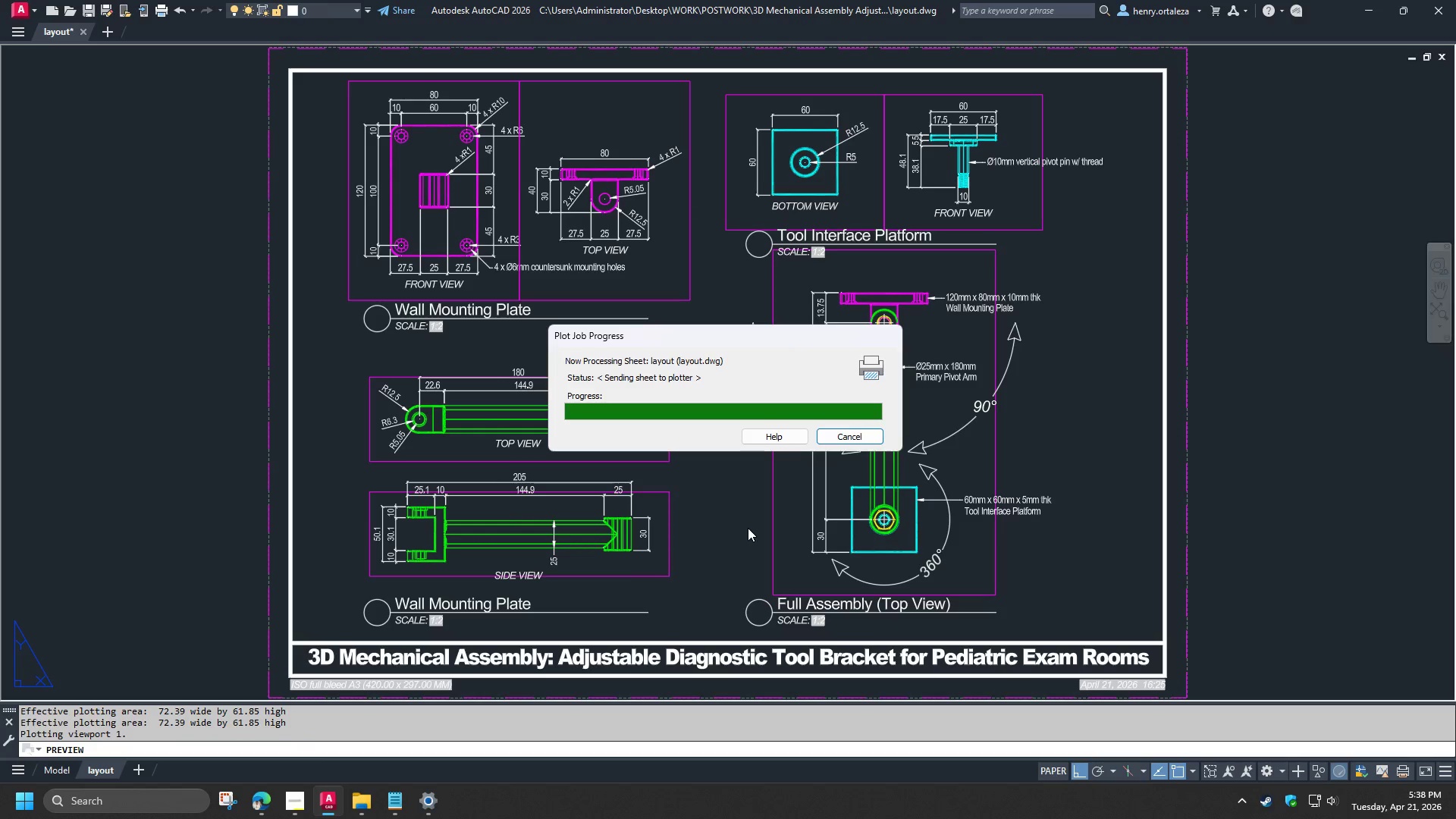 
left_click_drag(start_coordinate=[678, 550], to_coordinate=[627, 433])
 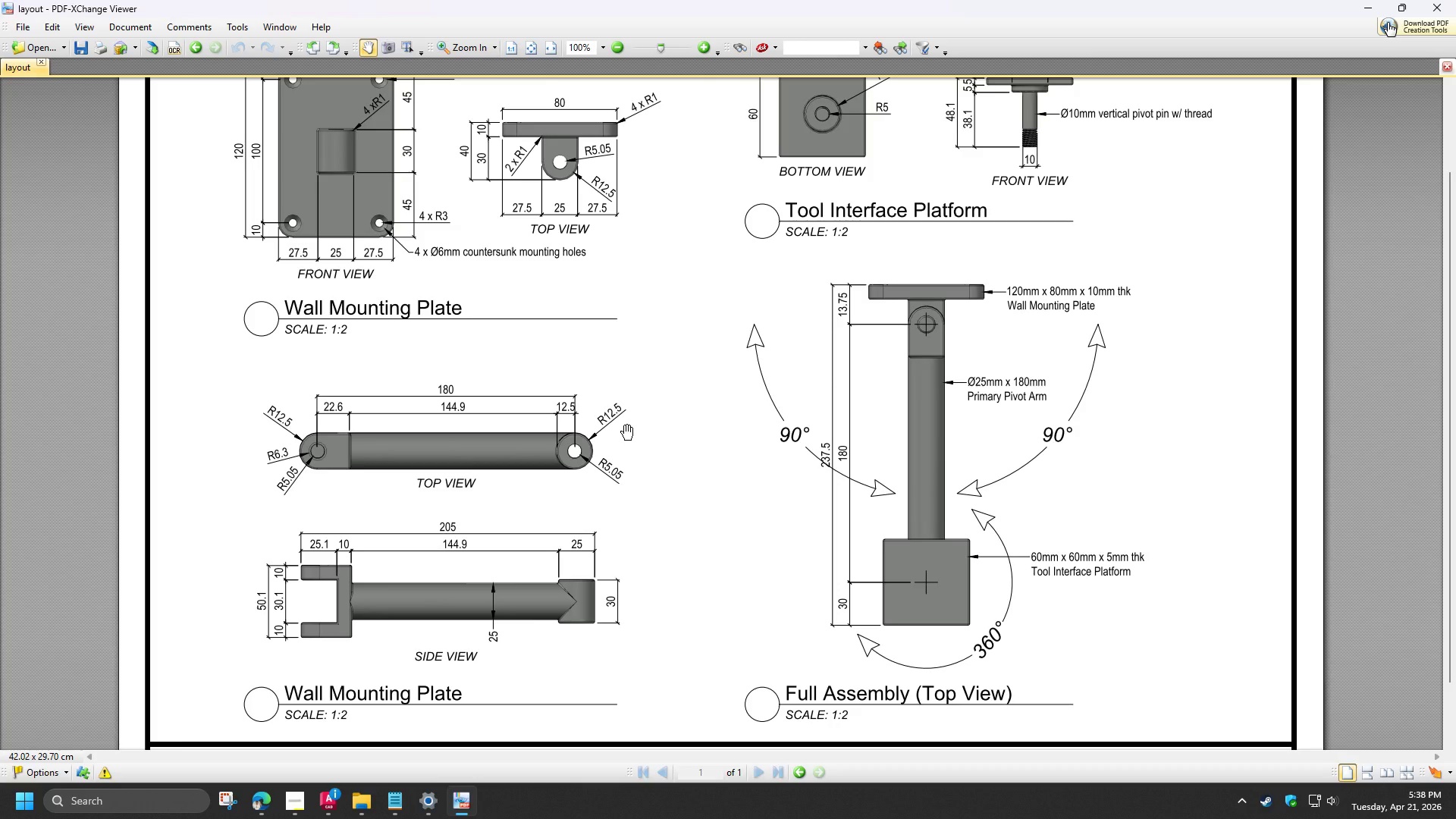 
wait(6.67)
 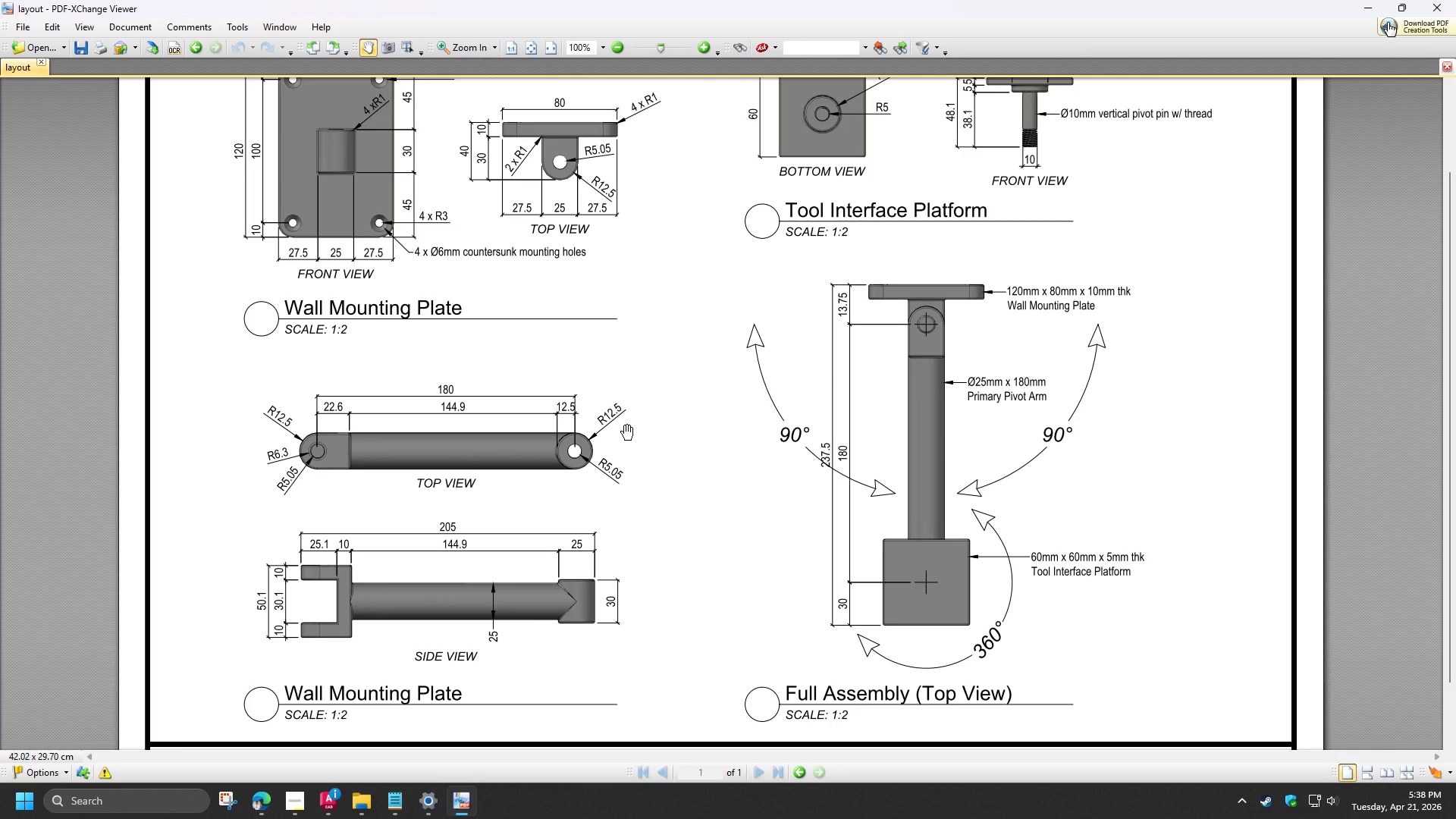 
left_click_drag(start_coordinate=[627, 435], to_coordinate=[639, 510])
 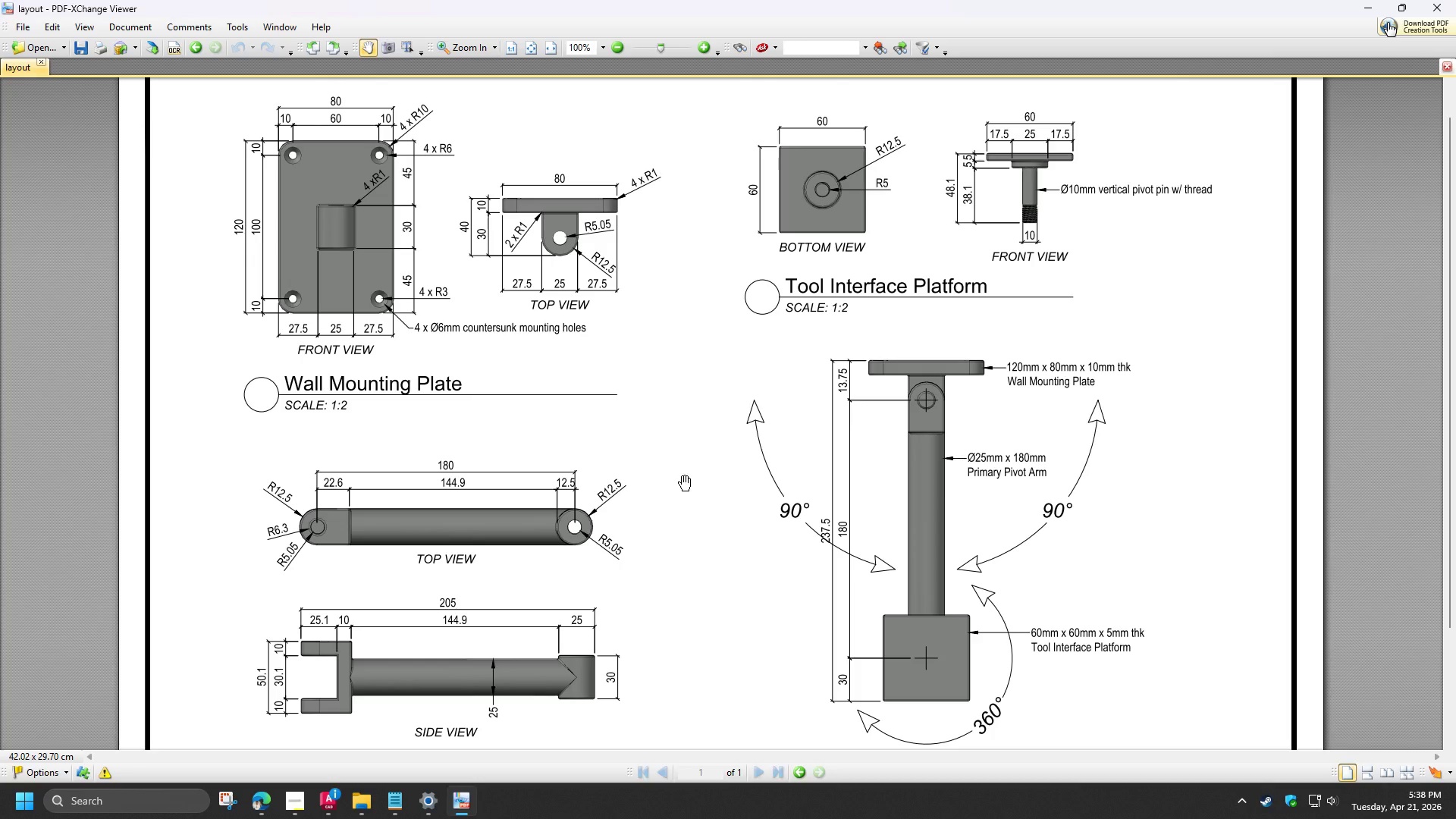 
key(Escape)
 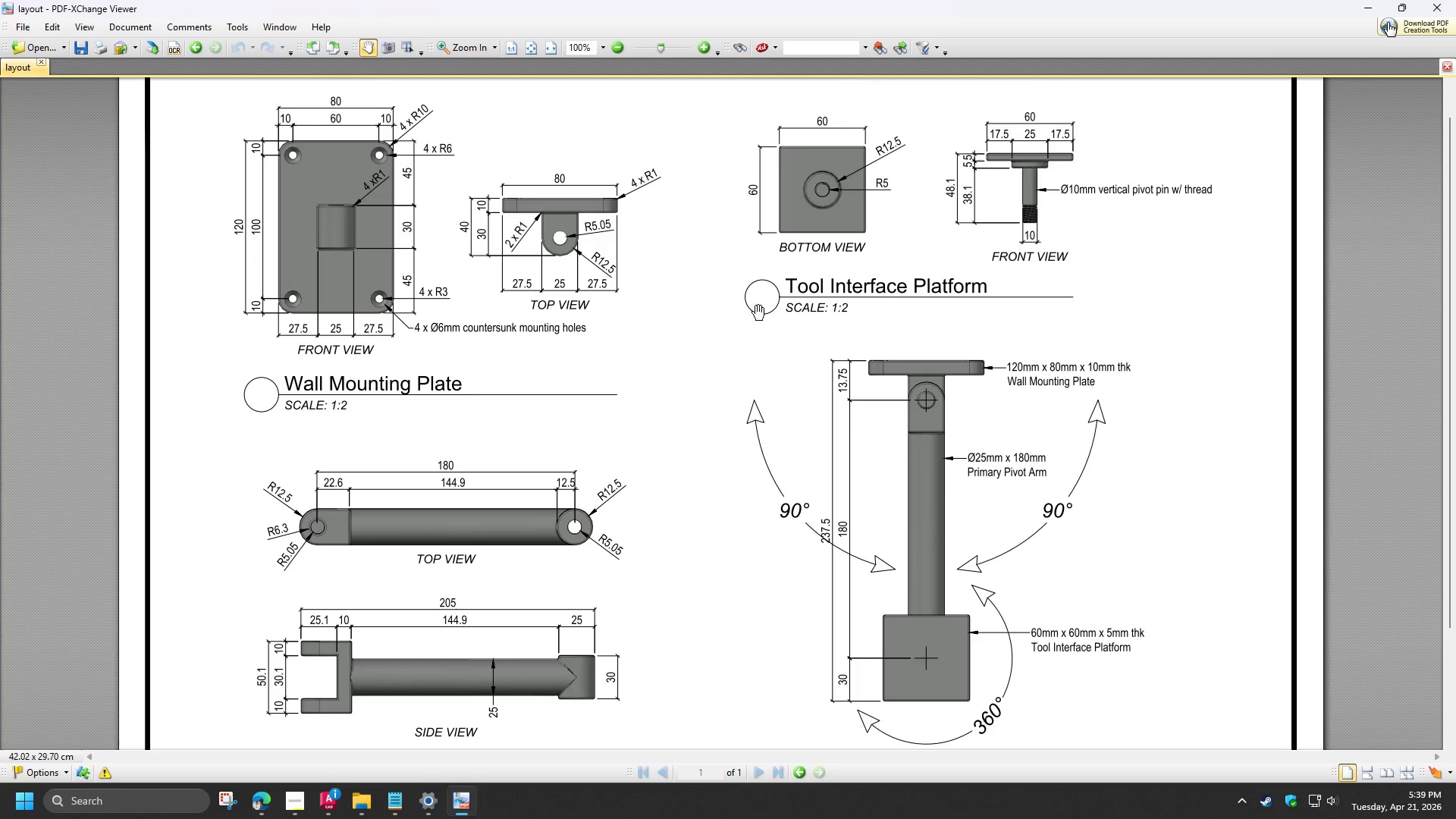 
hold_key(key=ControlLeft, duration=1.52)
scroll: coordinate [673, 406], scroll_direction: down, amount: 2.0
 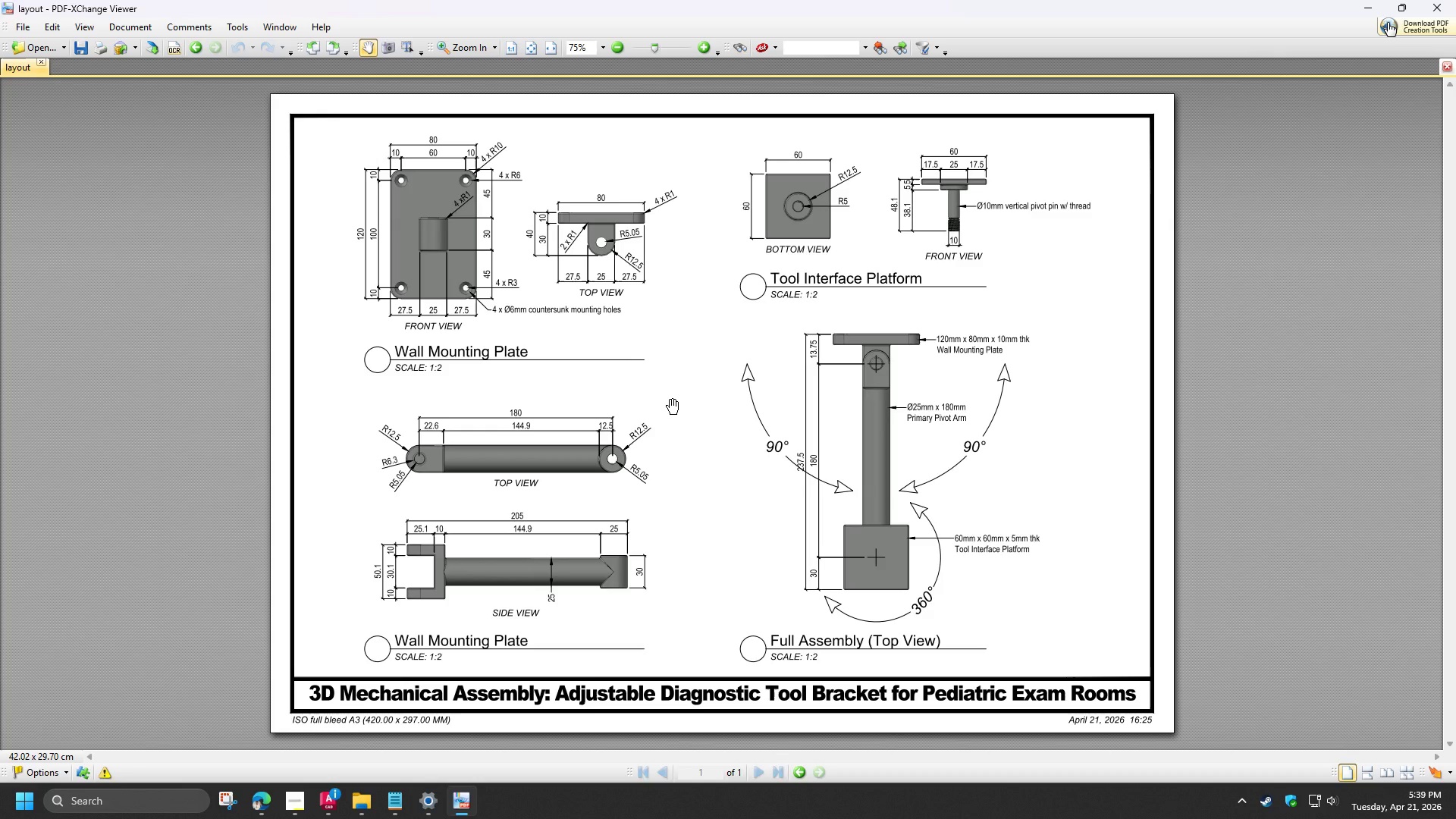 
key(Control+ControlLeft)
 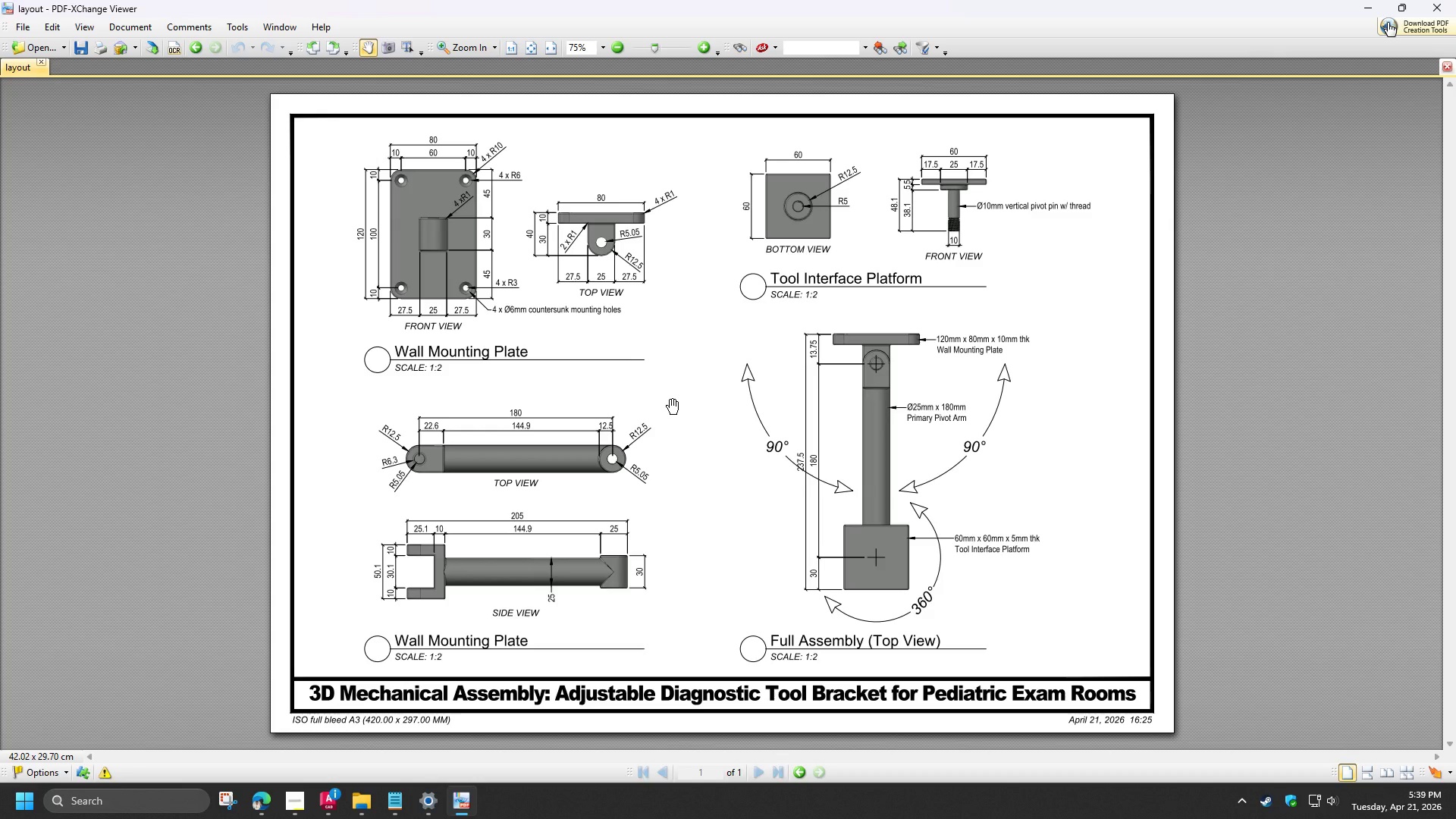 
key(Control+ControlLeft)
 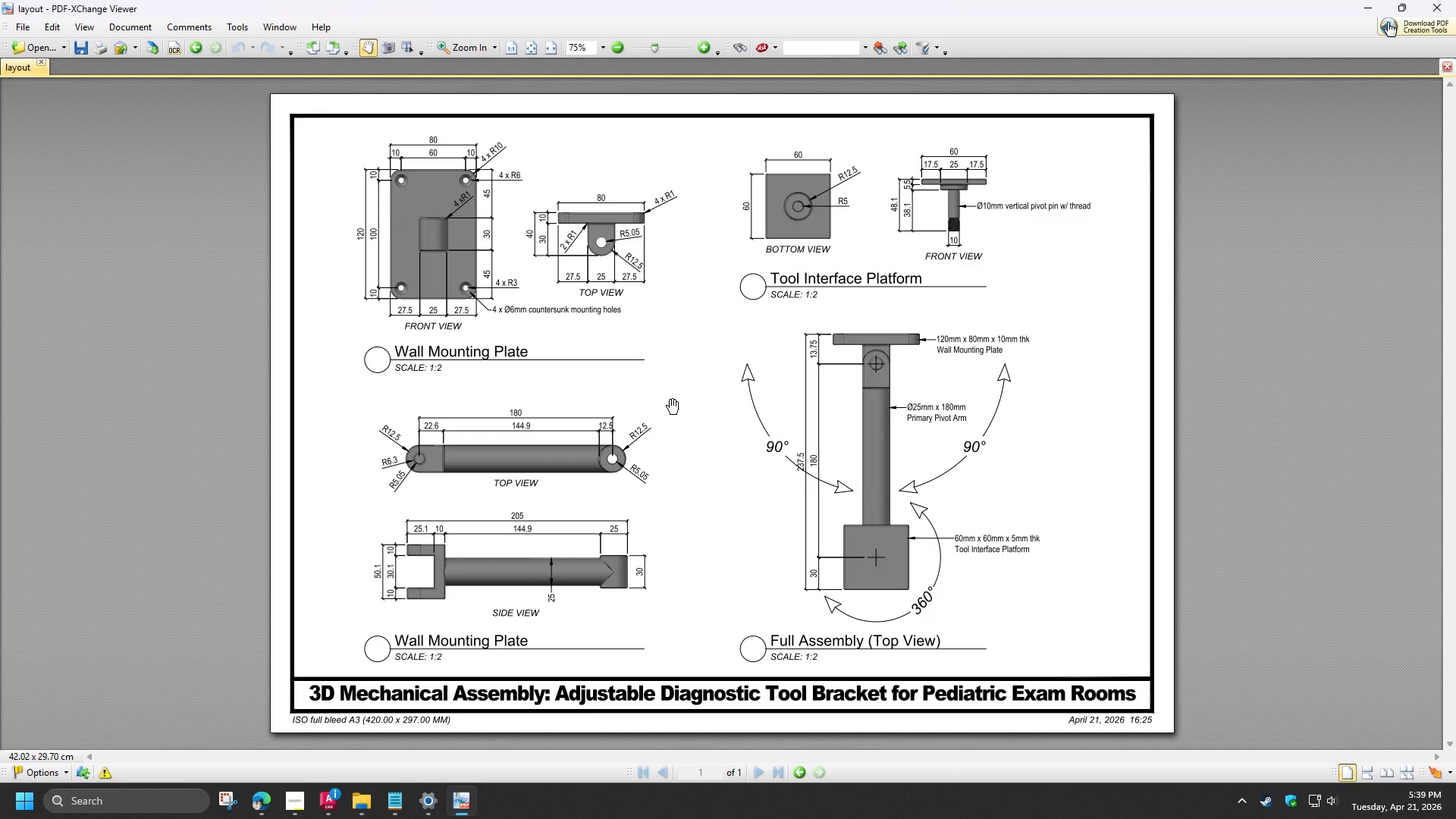 
key(Control+ControlLeft)
 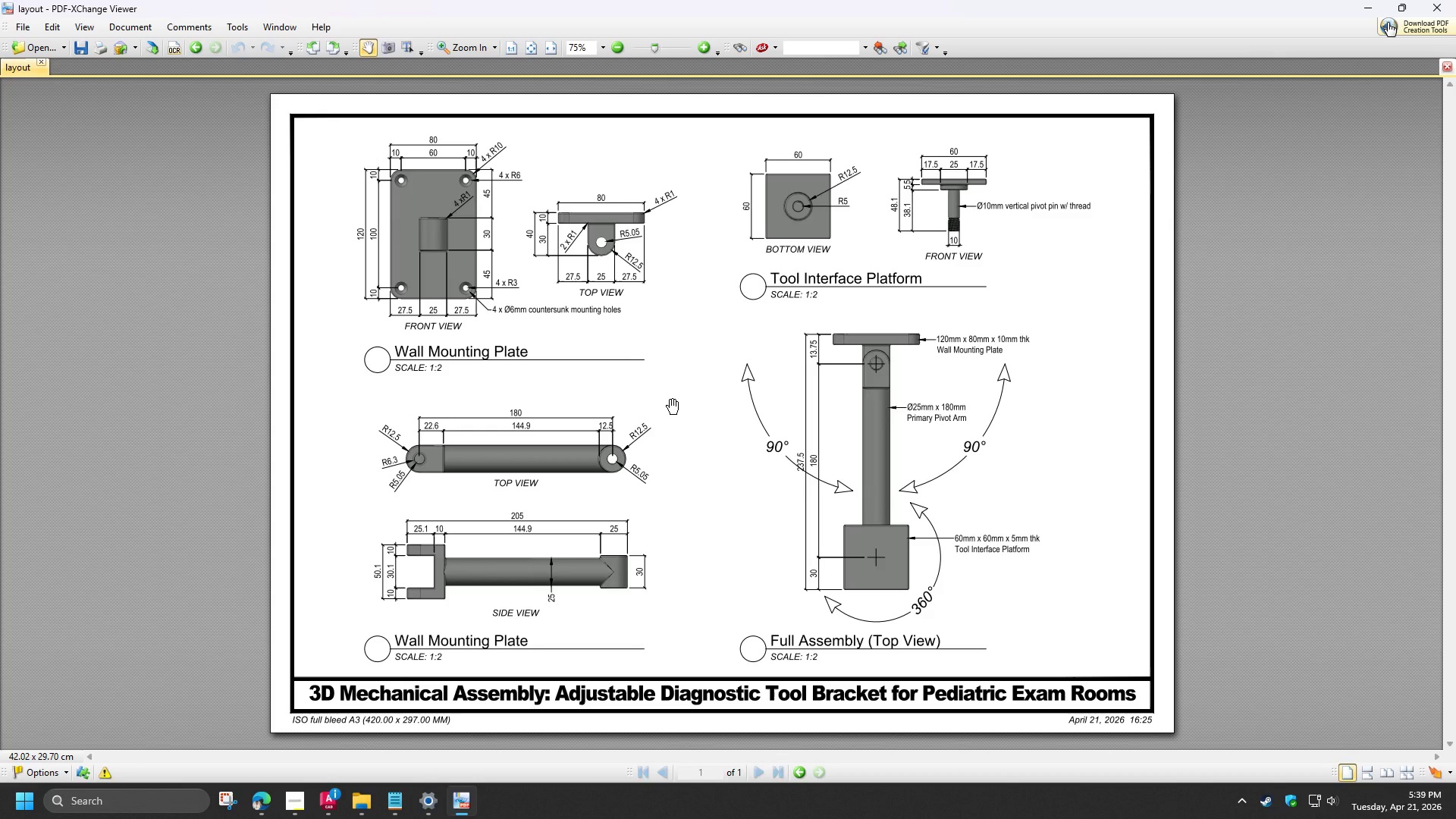 
key(Control+ControlLeft)
 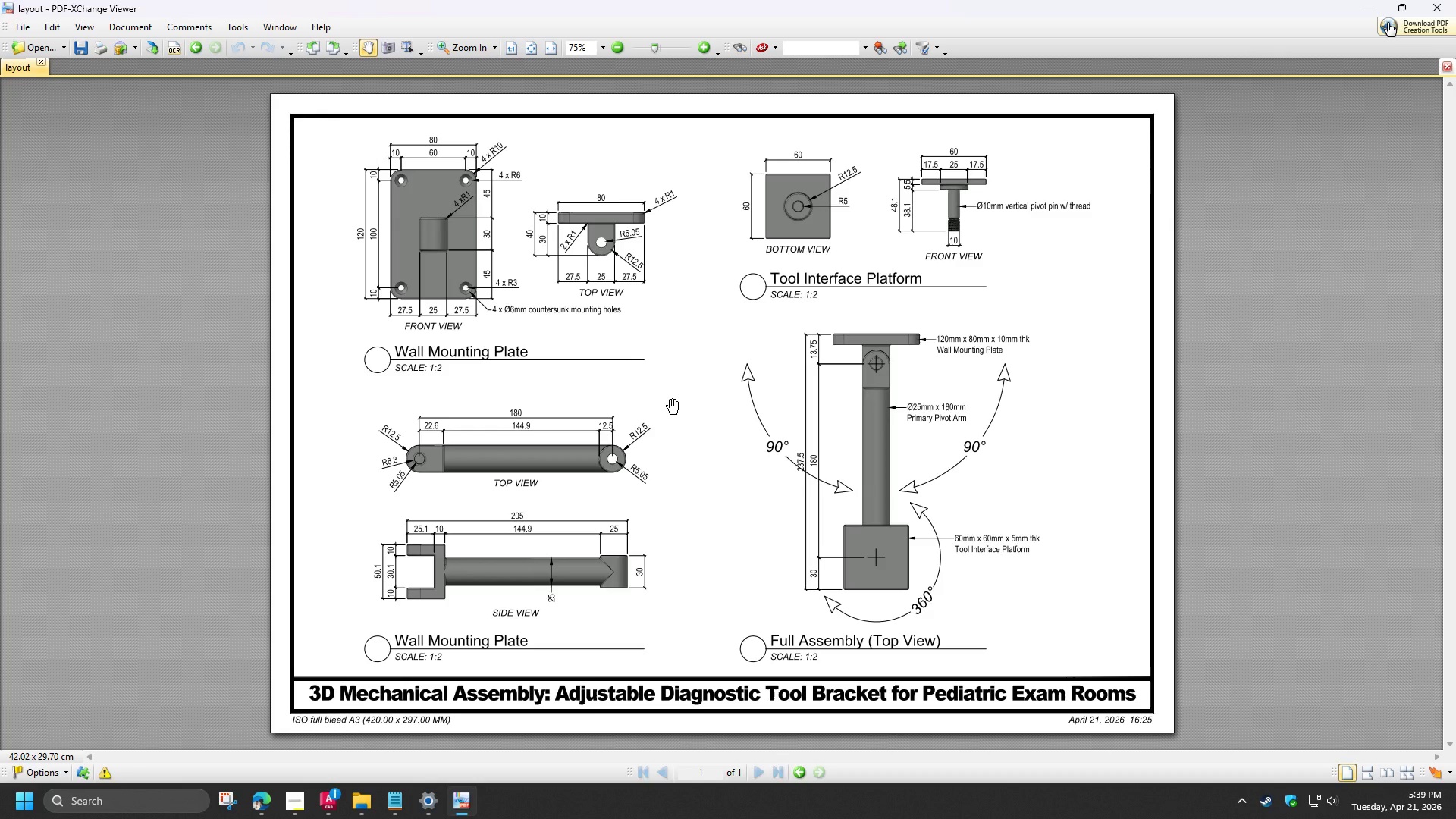 
key(Control+ControlLeft)
 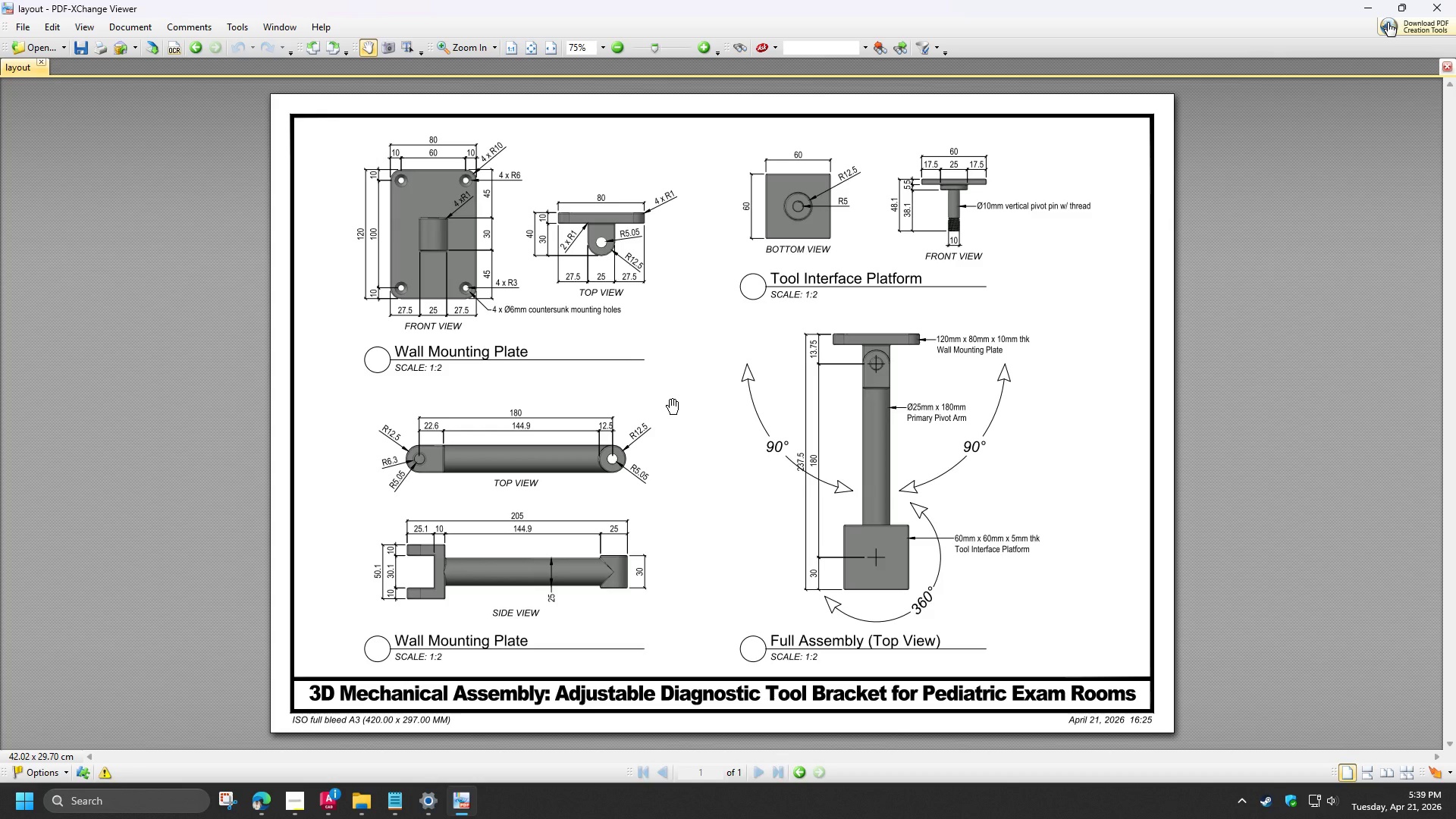 
key(Control+ControlLeft)
 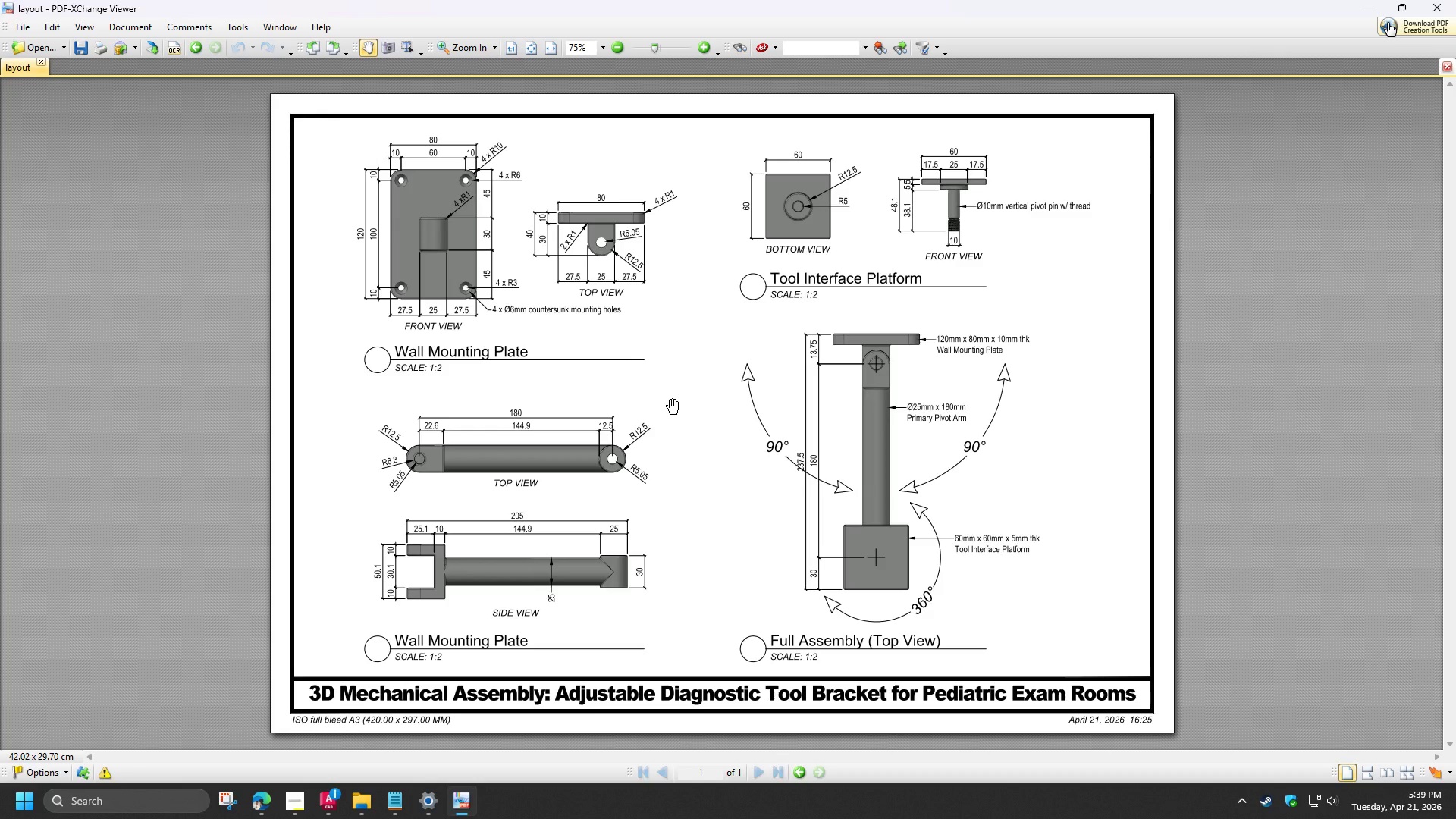 
key(Control+ControlLeft)
 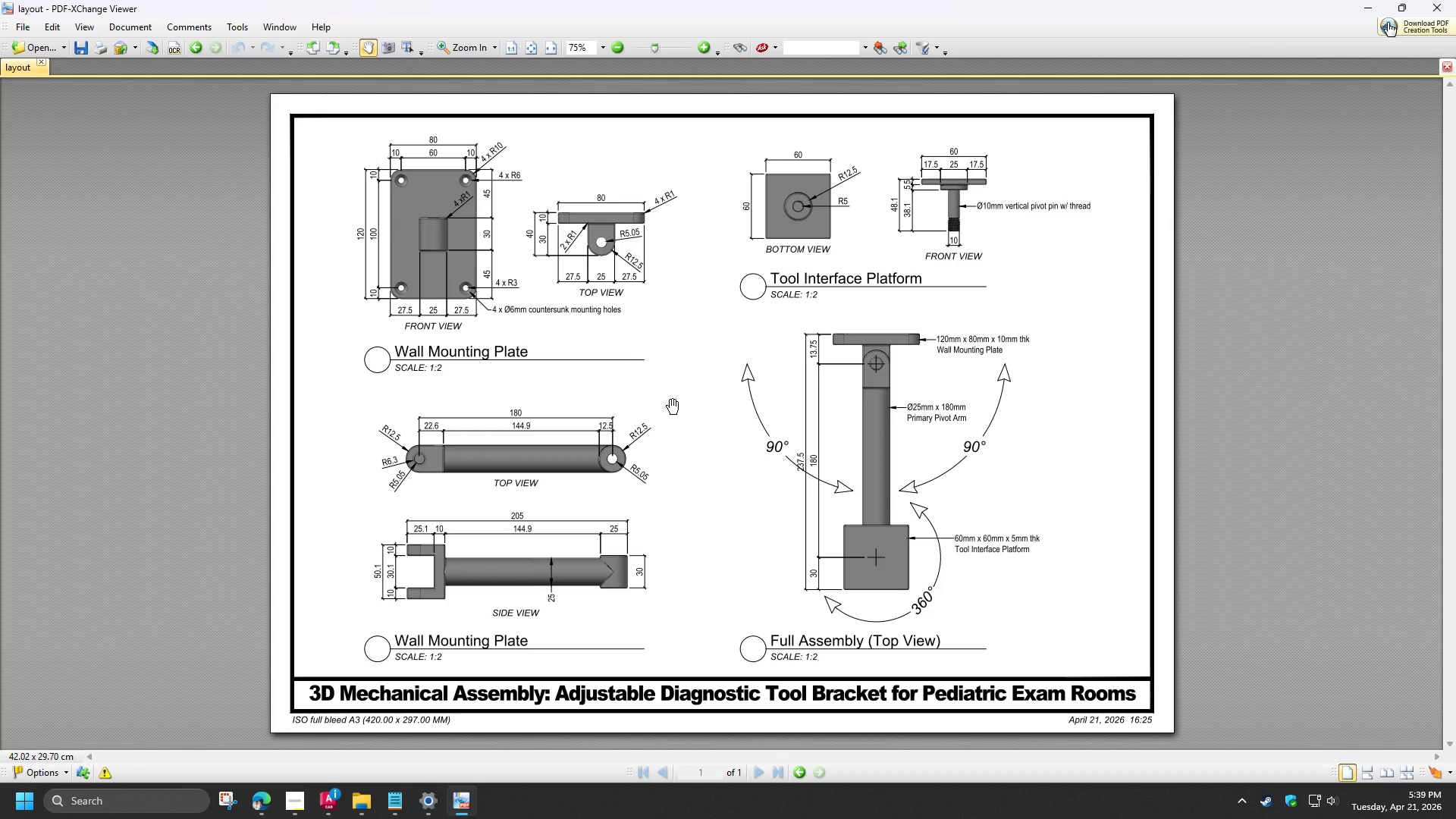 
key(Control+ControlLeft)
 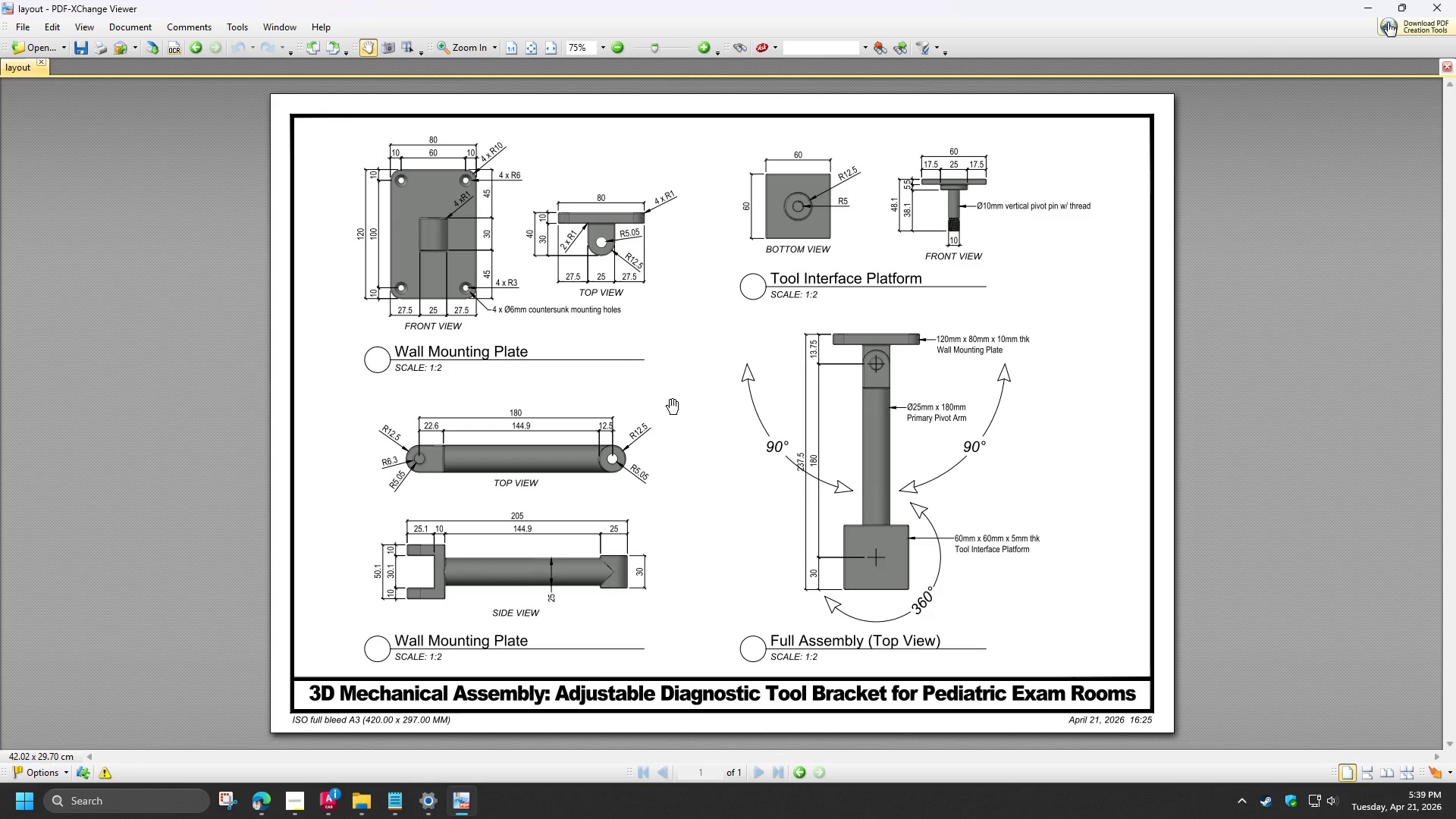 
left_click([1455, 0])
 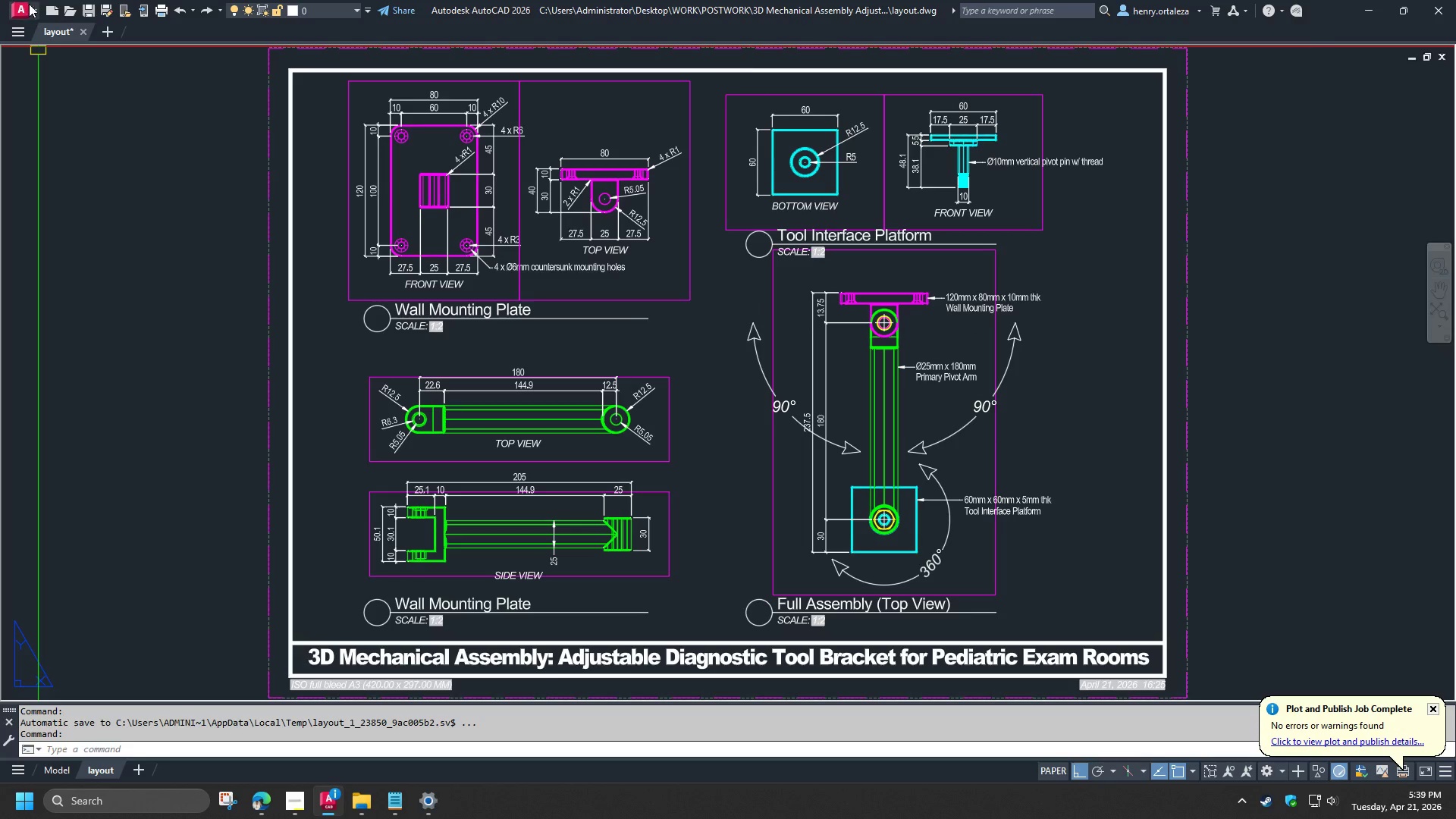 
left_click([82, 35])
 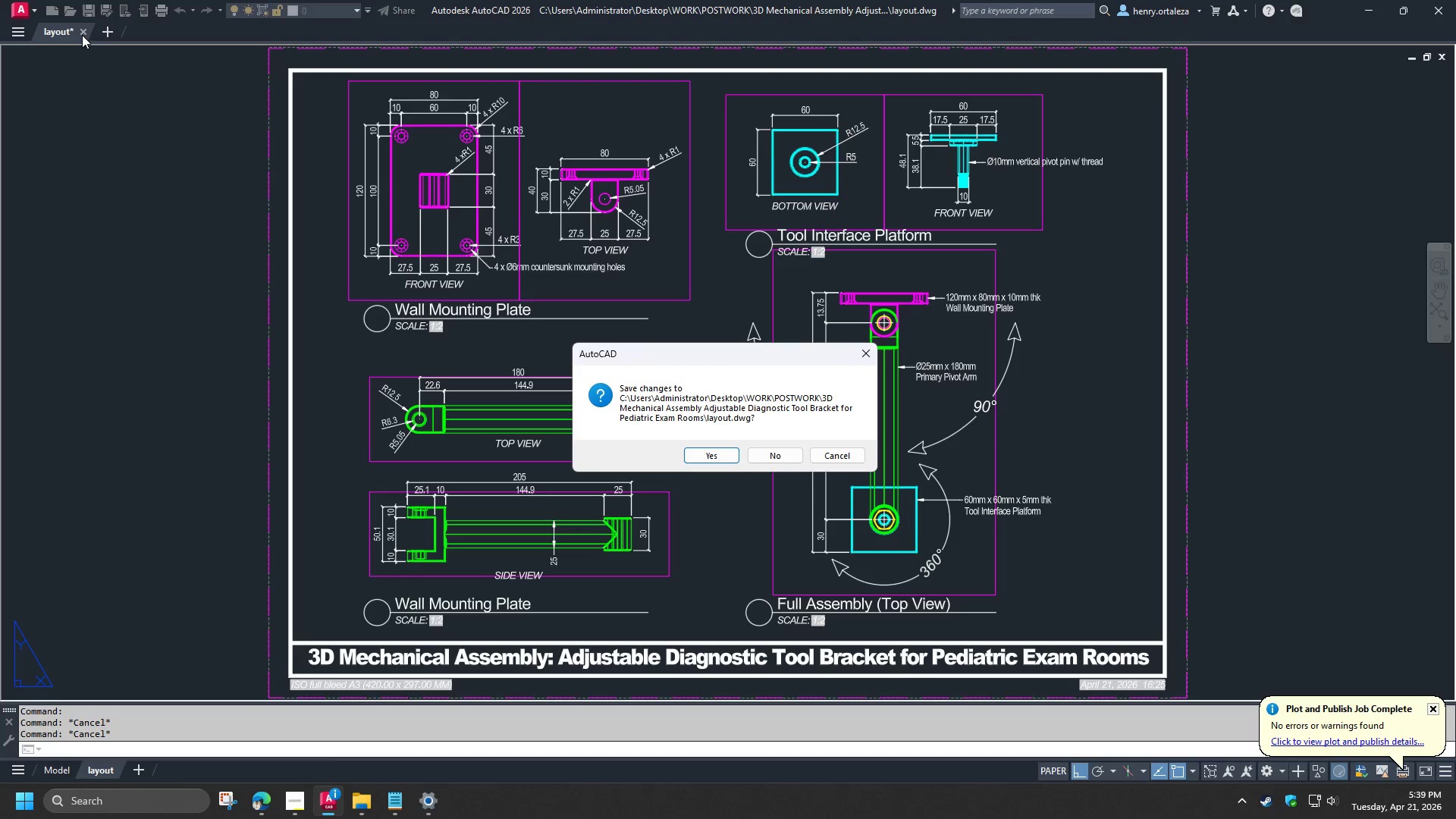 
key(Space)
 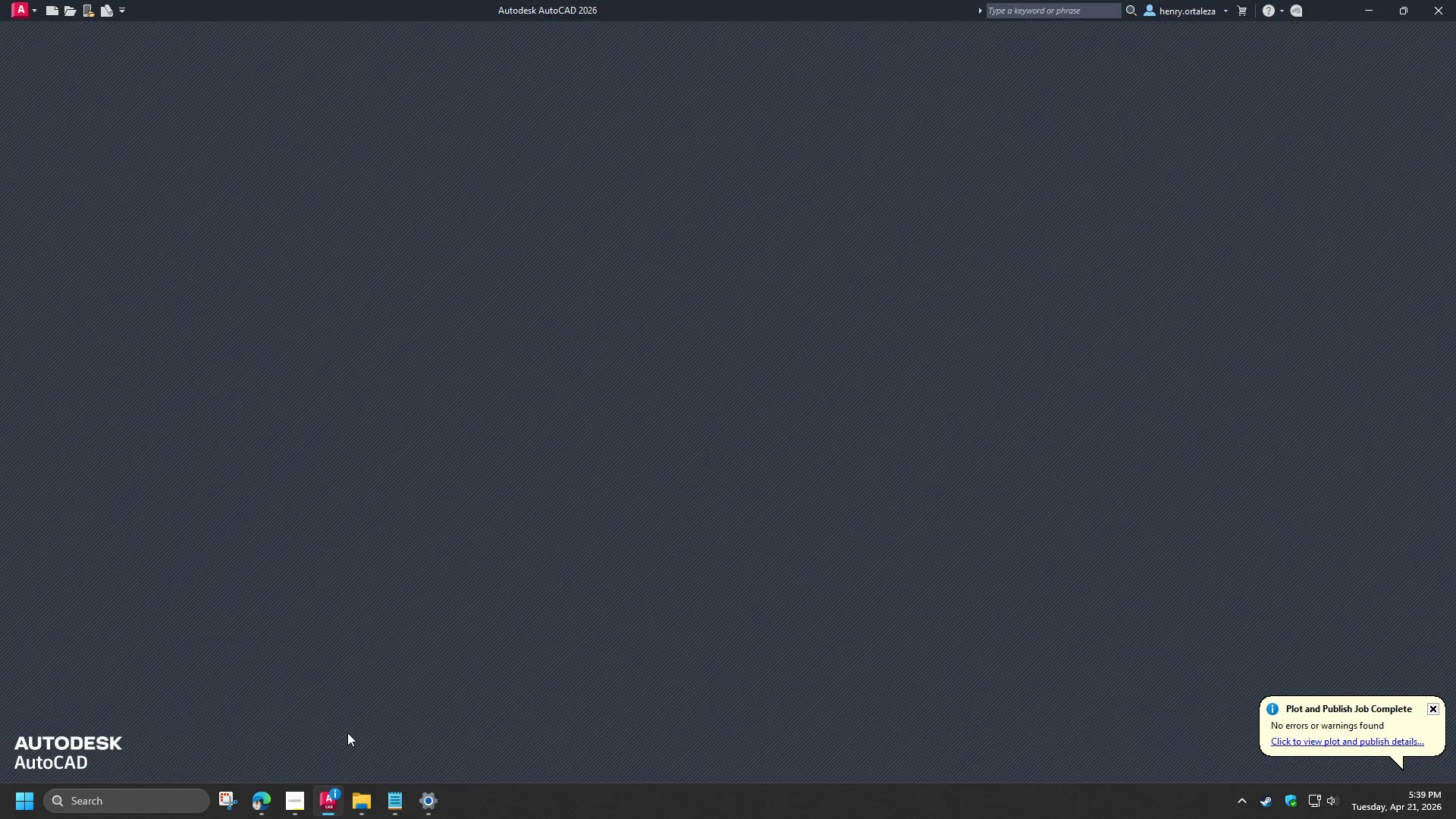 
left_click([366, 804])
 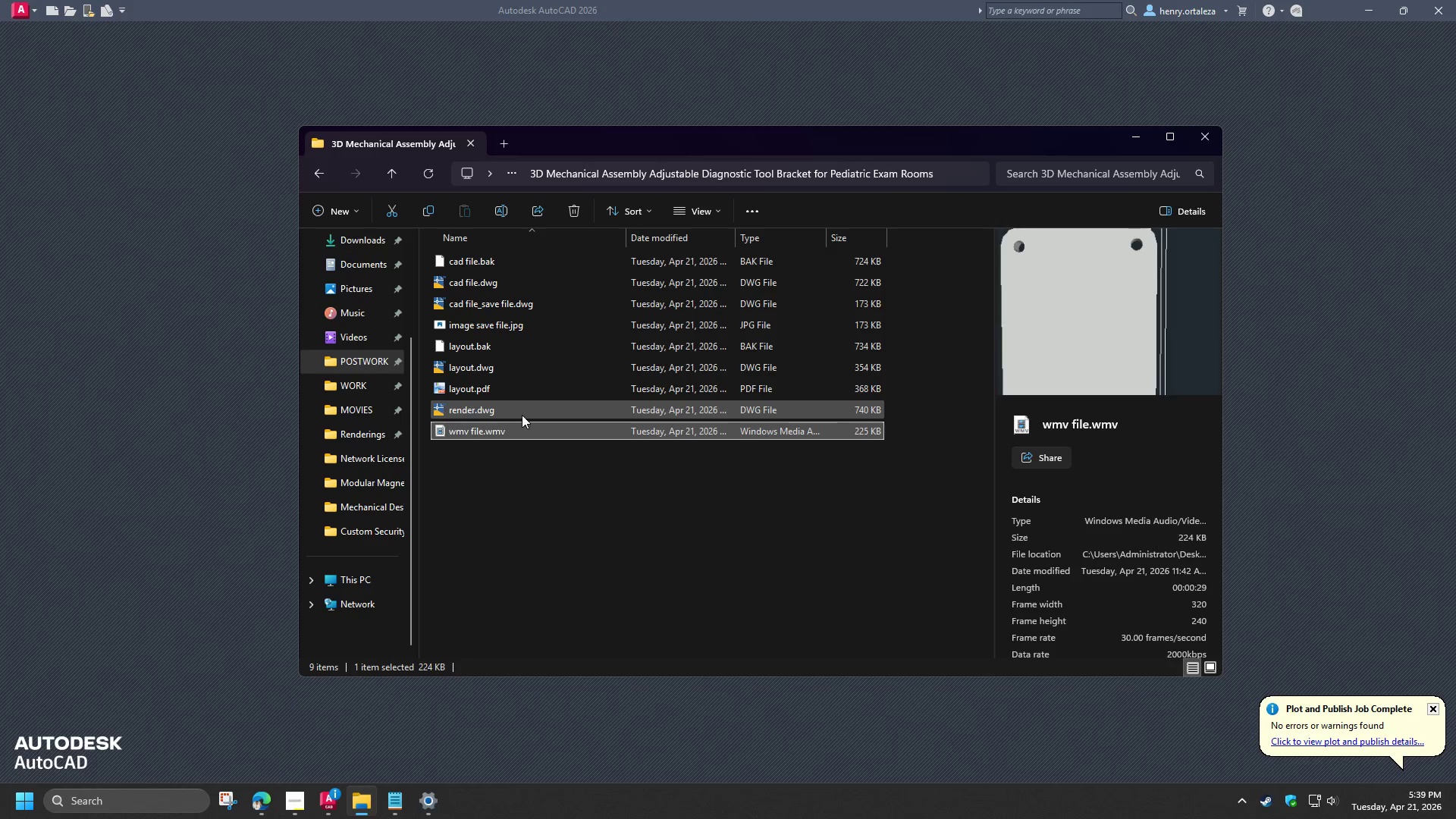 
left_click([519, 413])
 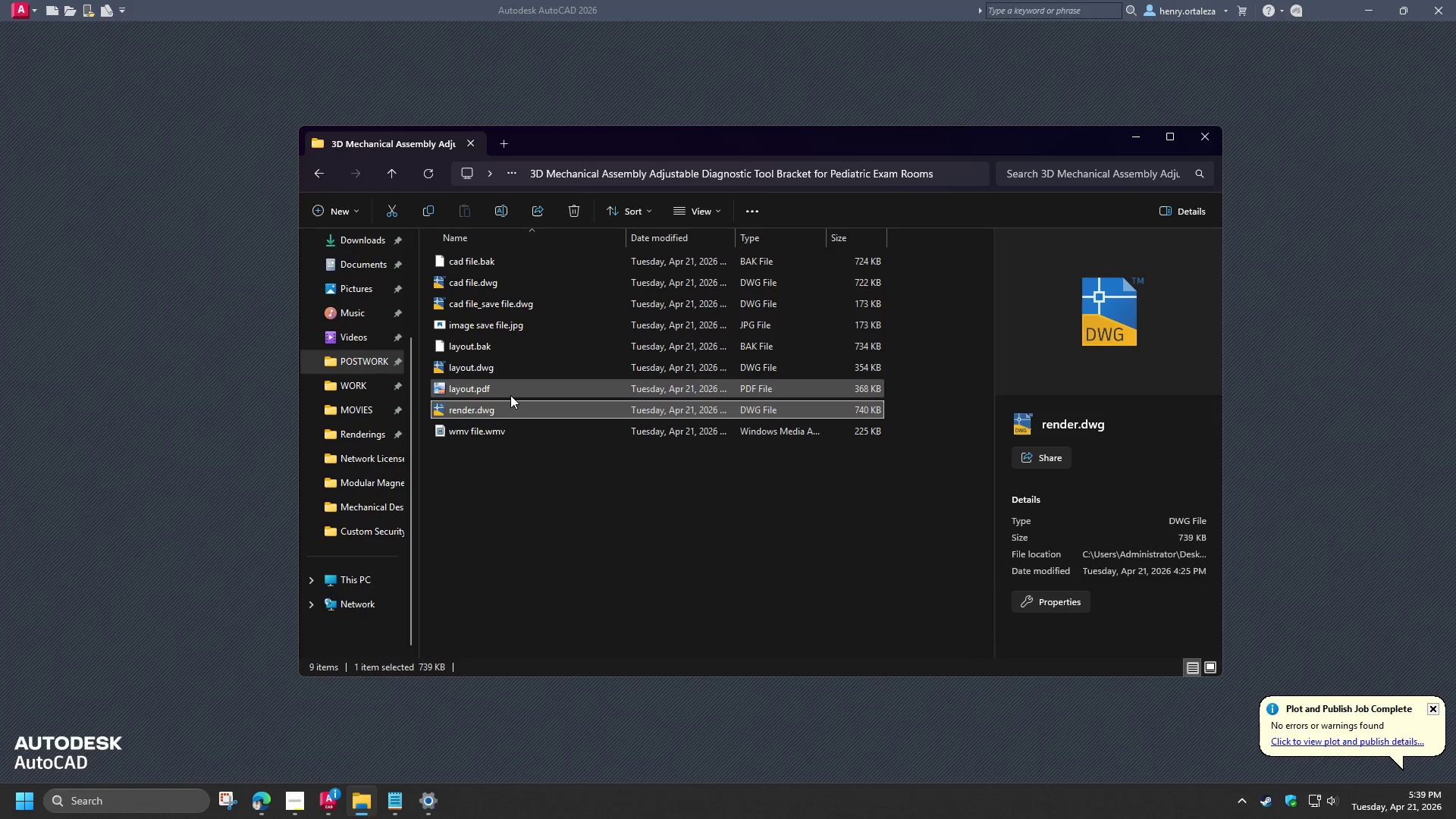 
left_click([509, 389])
 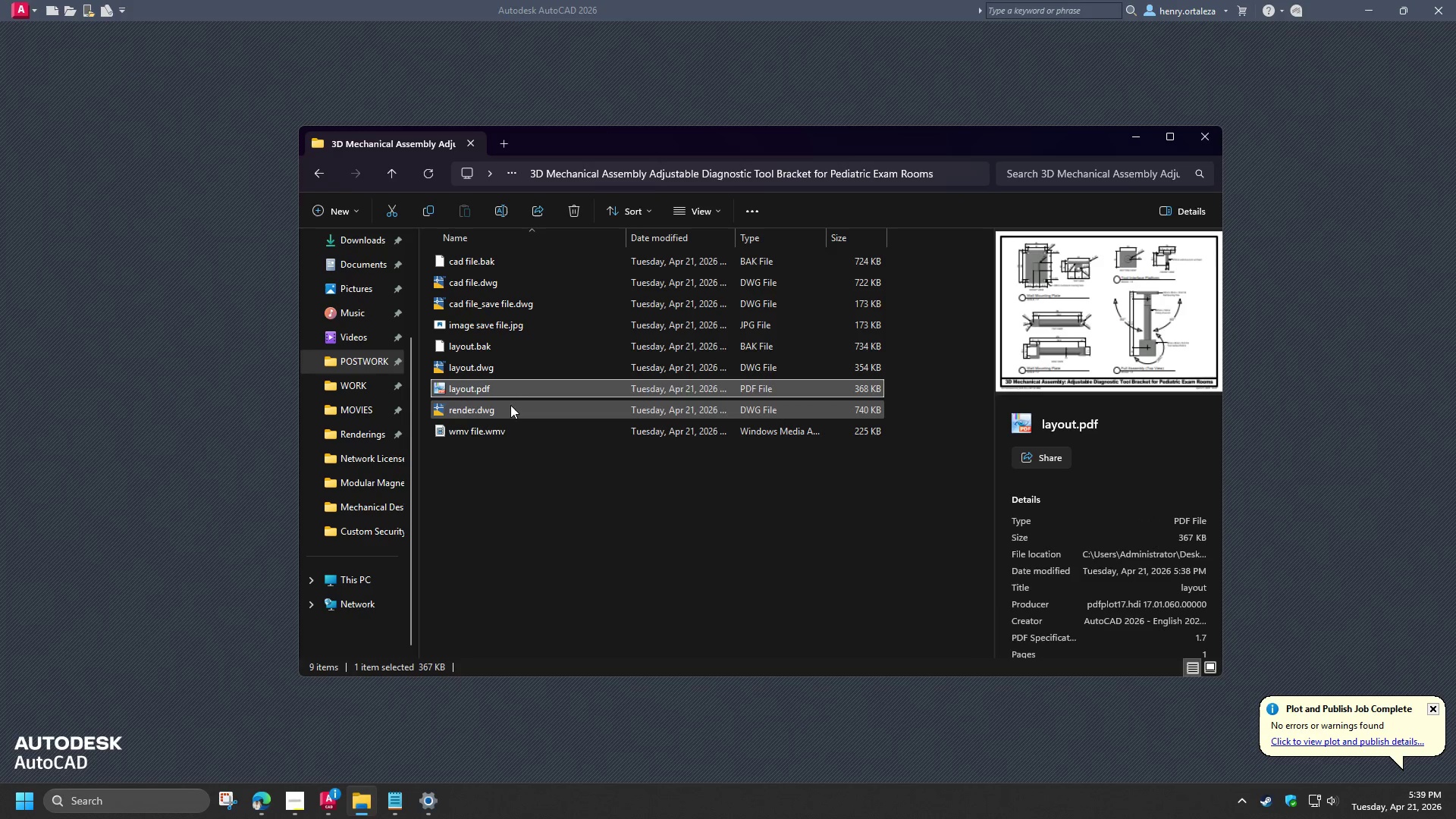 
left_click([510, 405])
 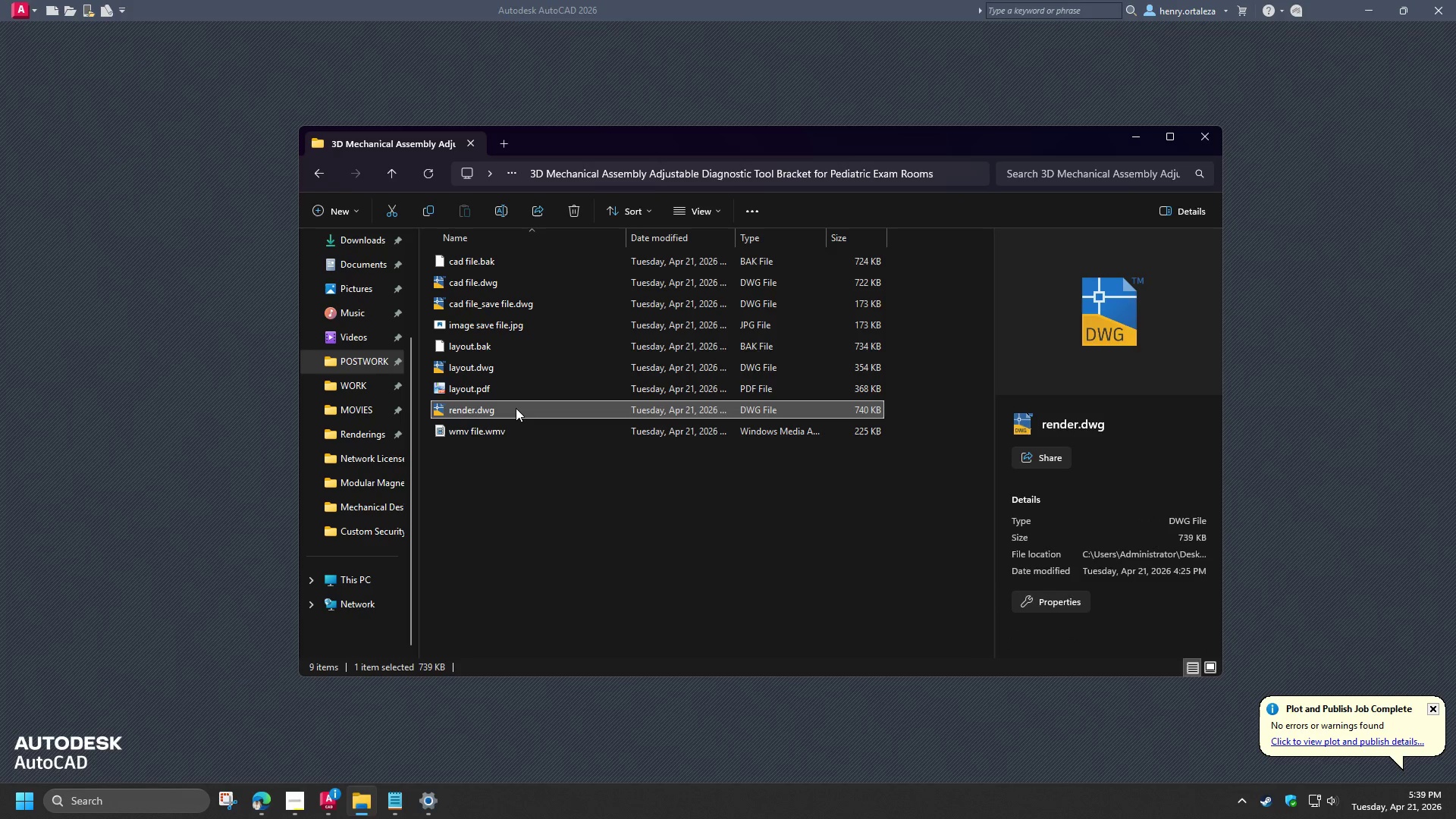 
double_click([516, 408])
 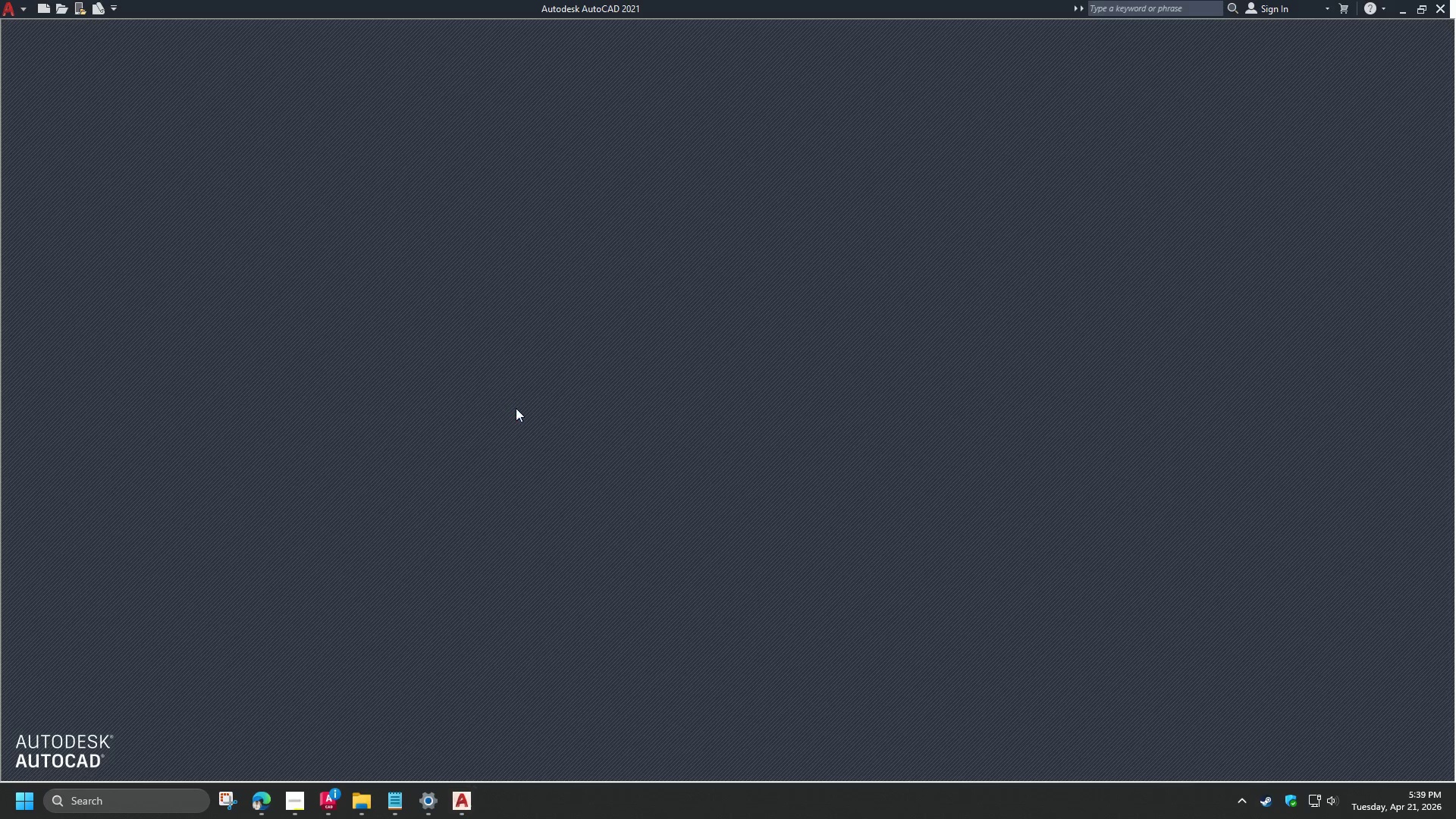 
wait(7.14)
 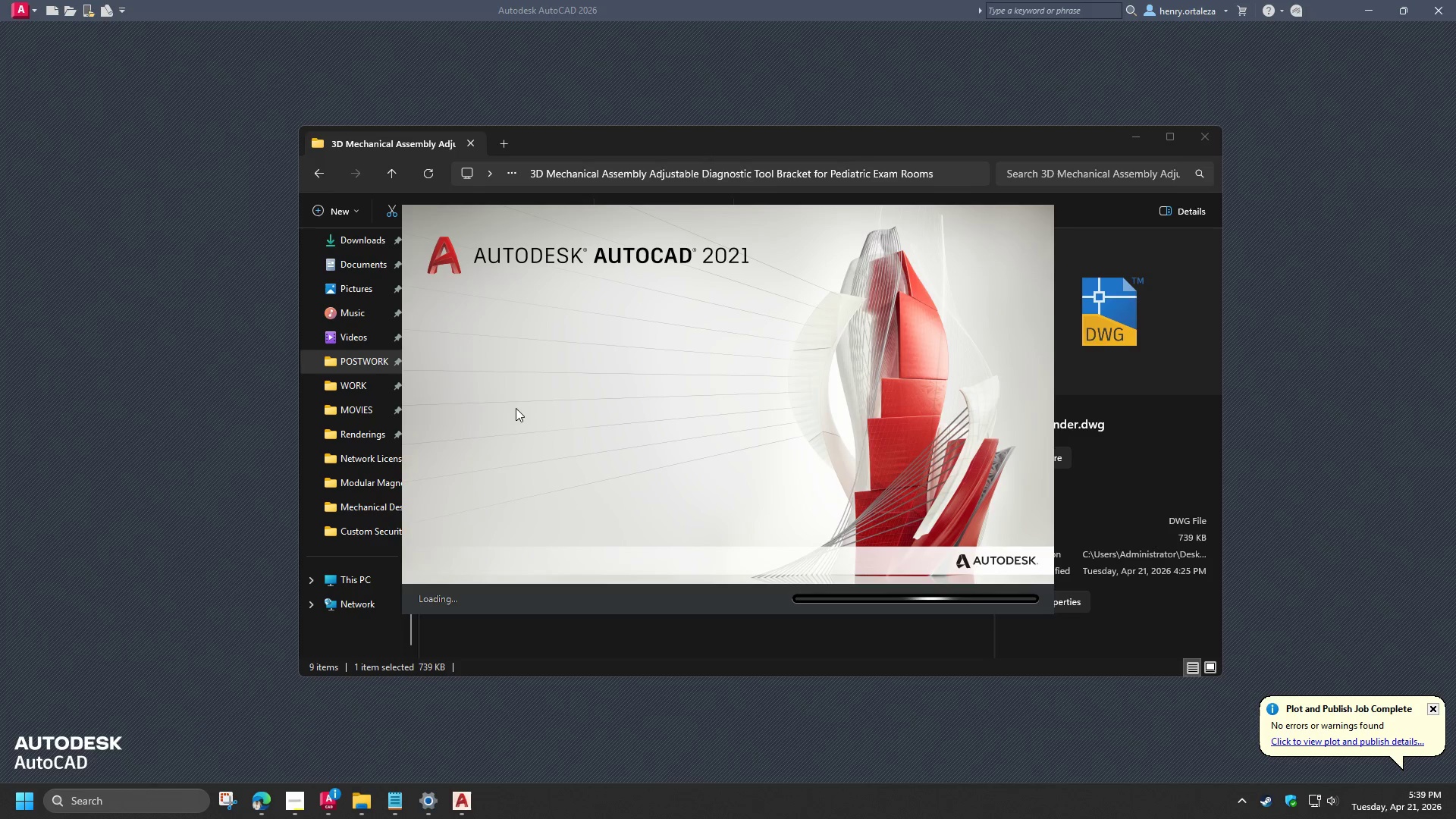 
key(Escape)
 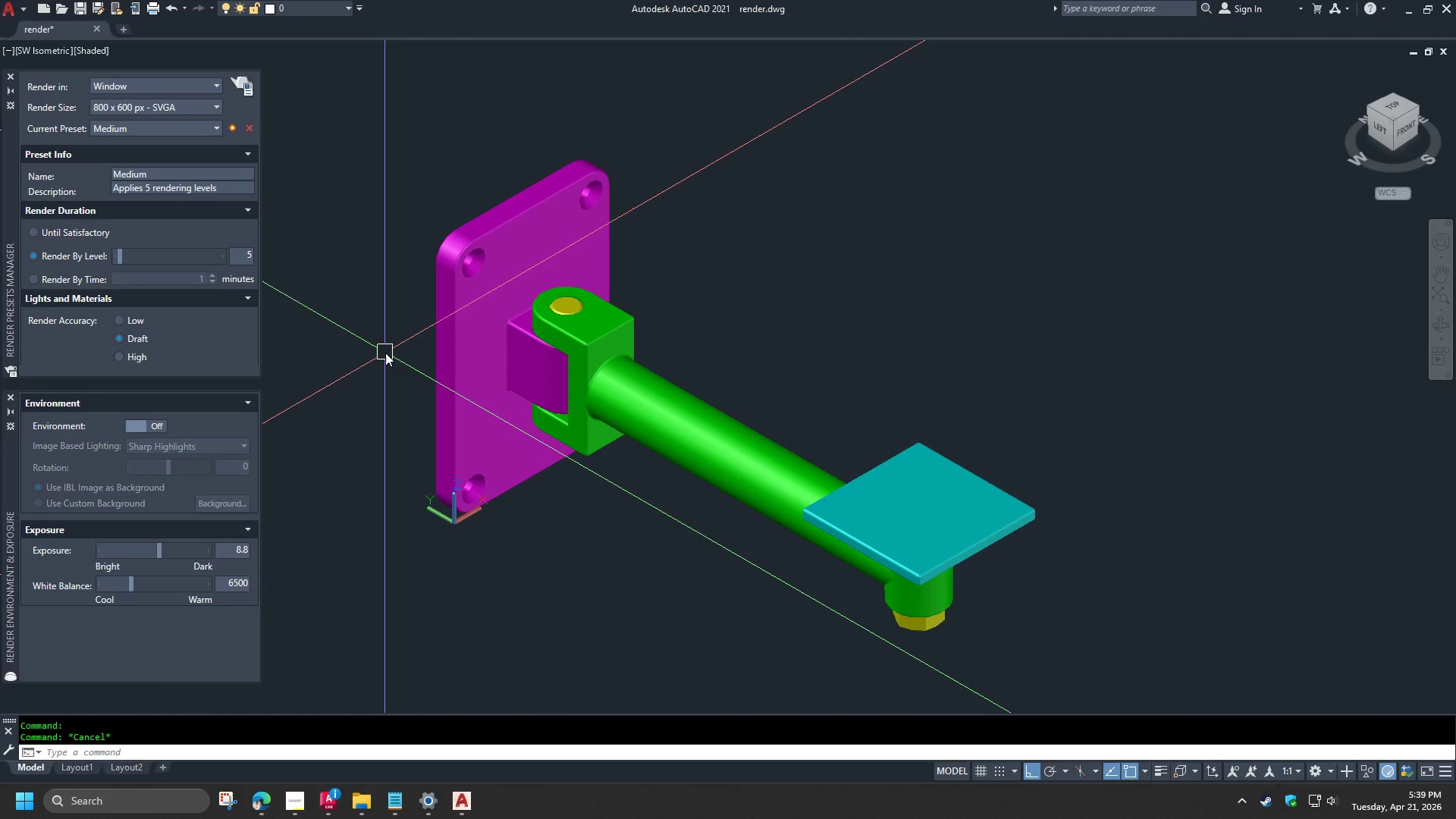 
type(mat )
 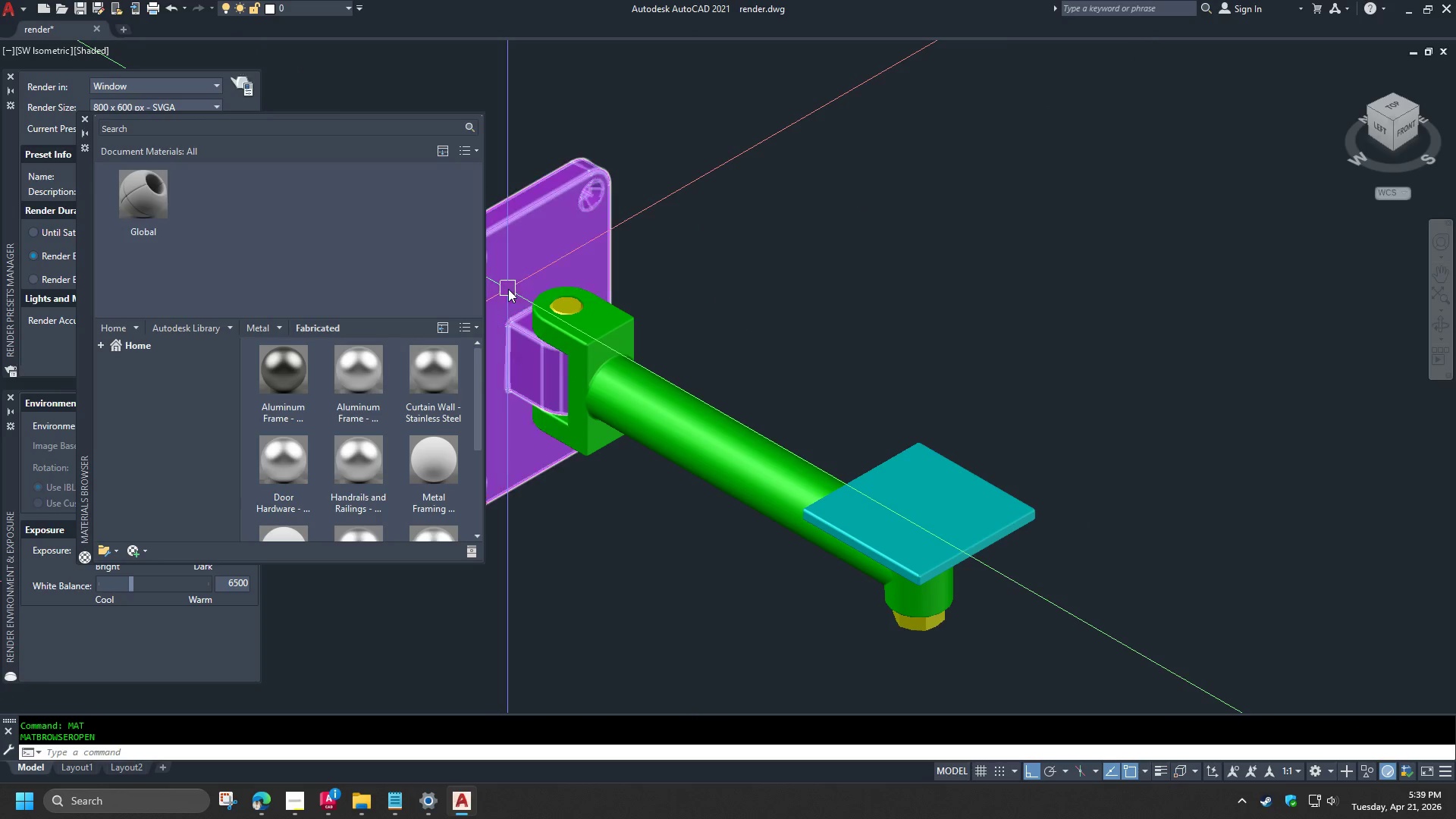 
left_click_drag(start_coordinate=[87, 277], to_coordinate=[52, 277])
 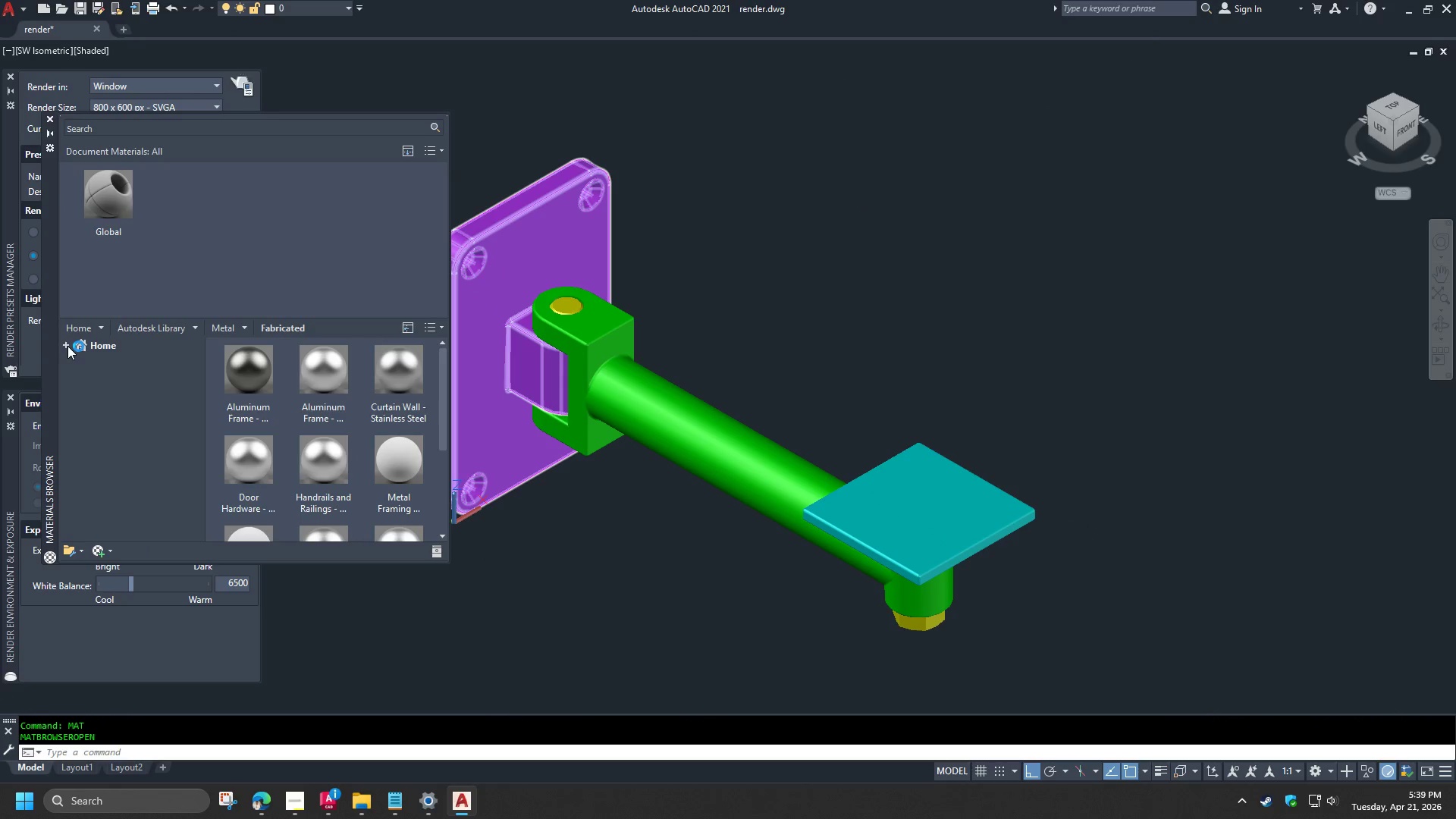 
left_click([67, 345])
 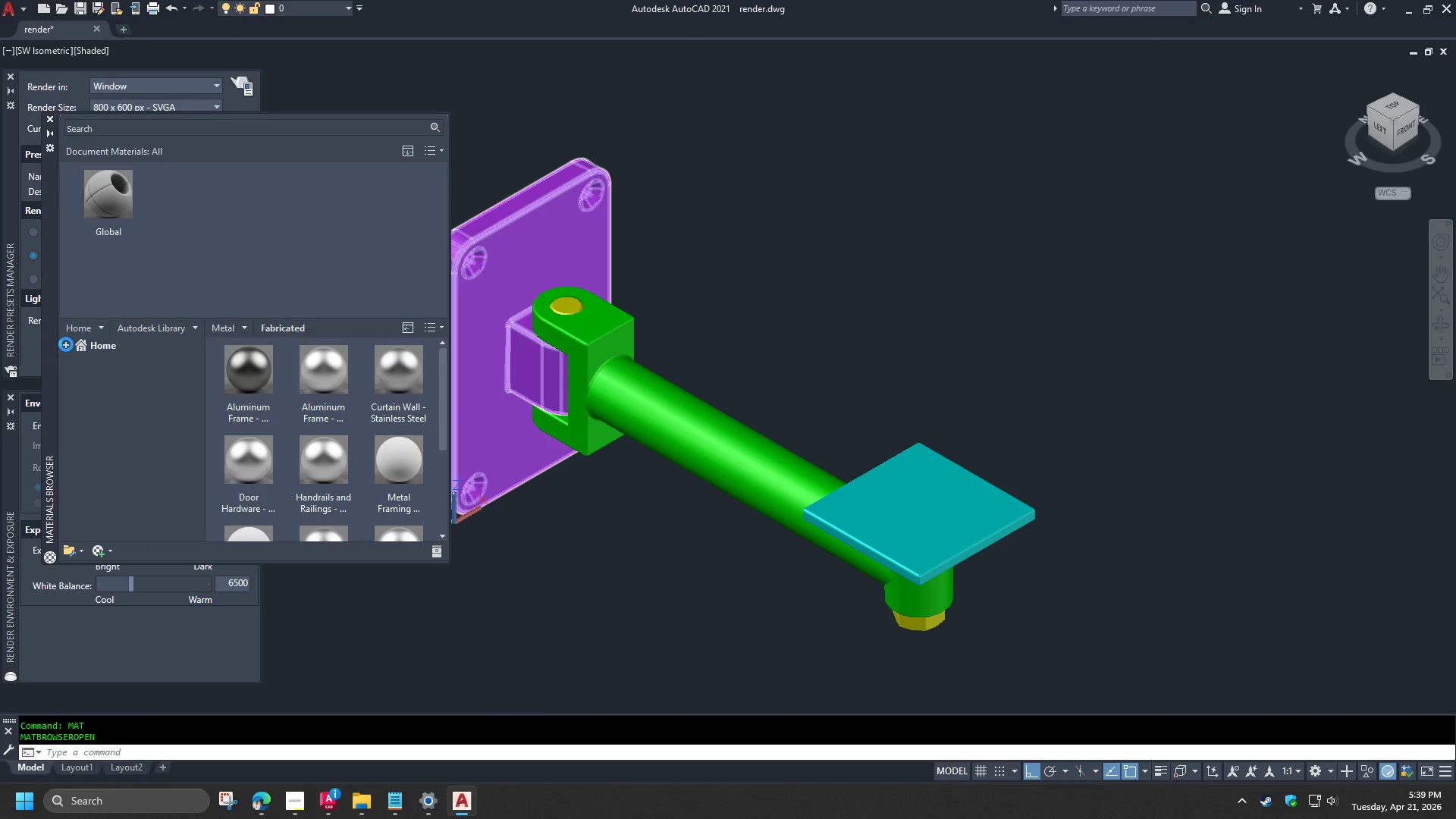 
left_click([66, 344])
 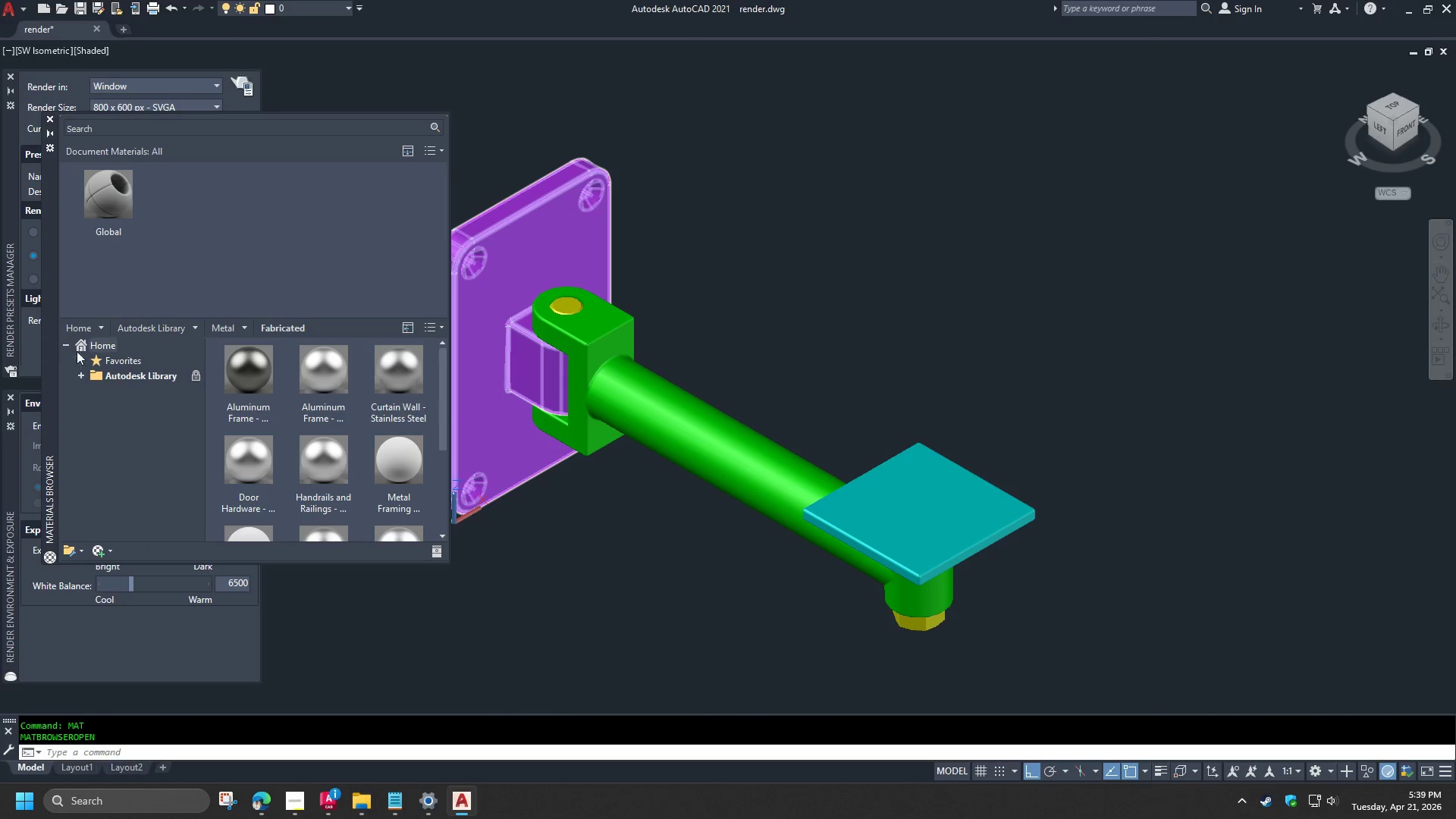 
left_click([108, 361])
 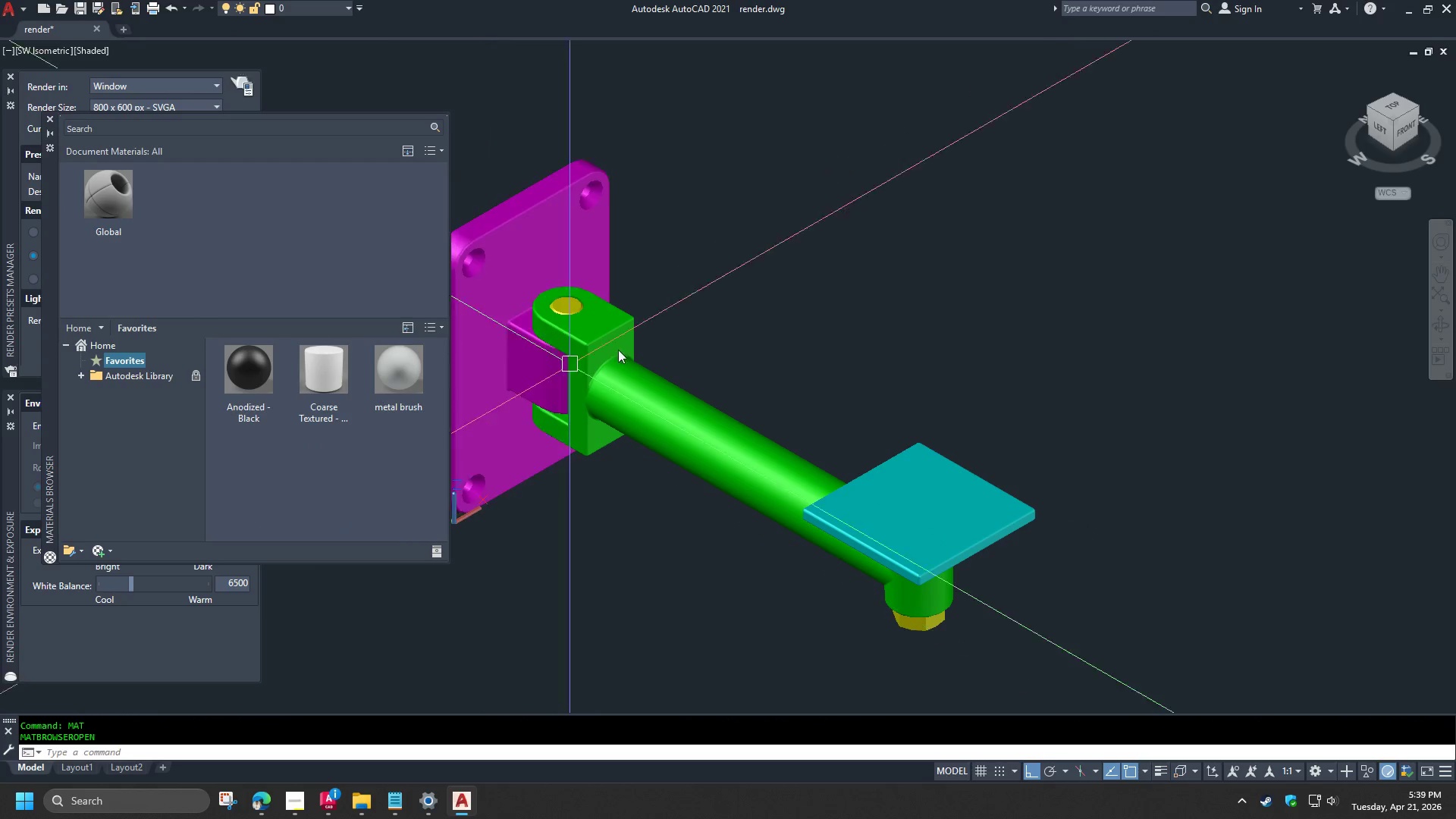 
scroll: coordinate [870, 267], scroll_direction: down, amount: 1.0
 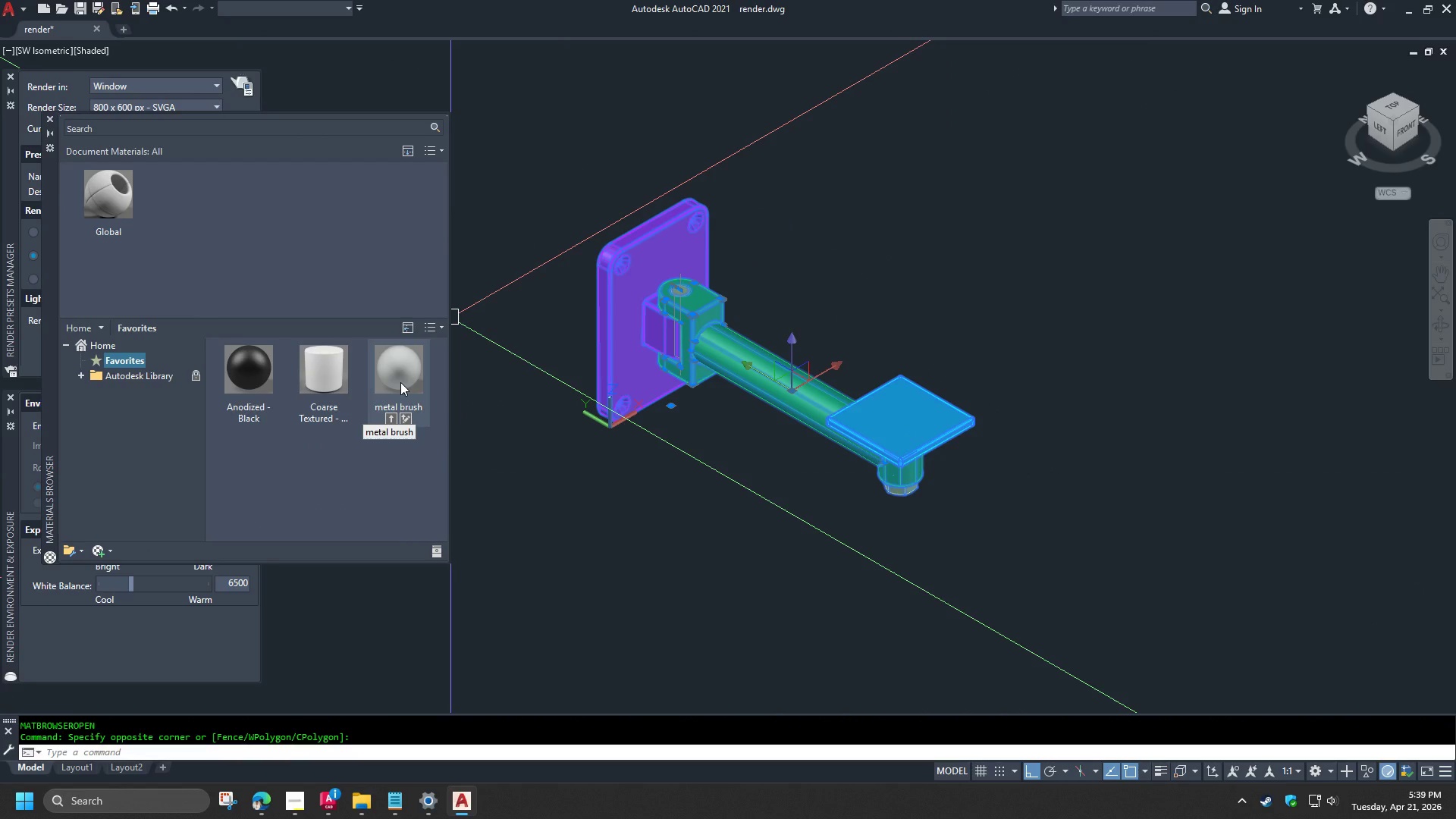 
right_click([394, 370])
 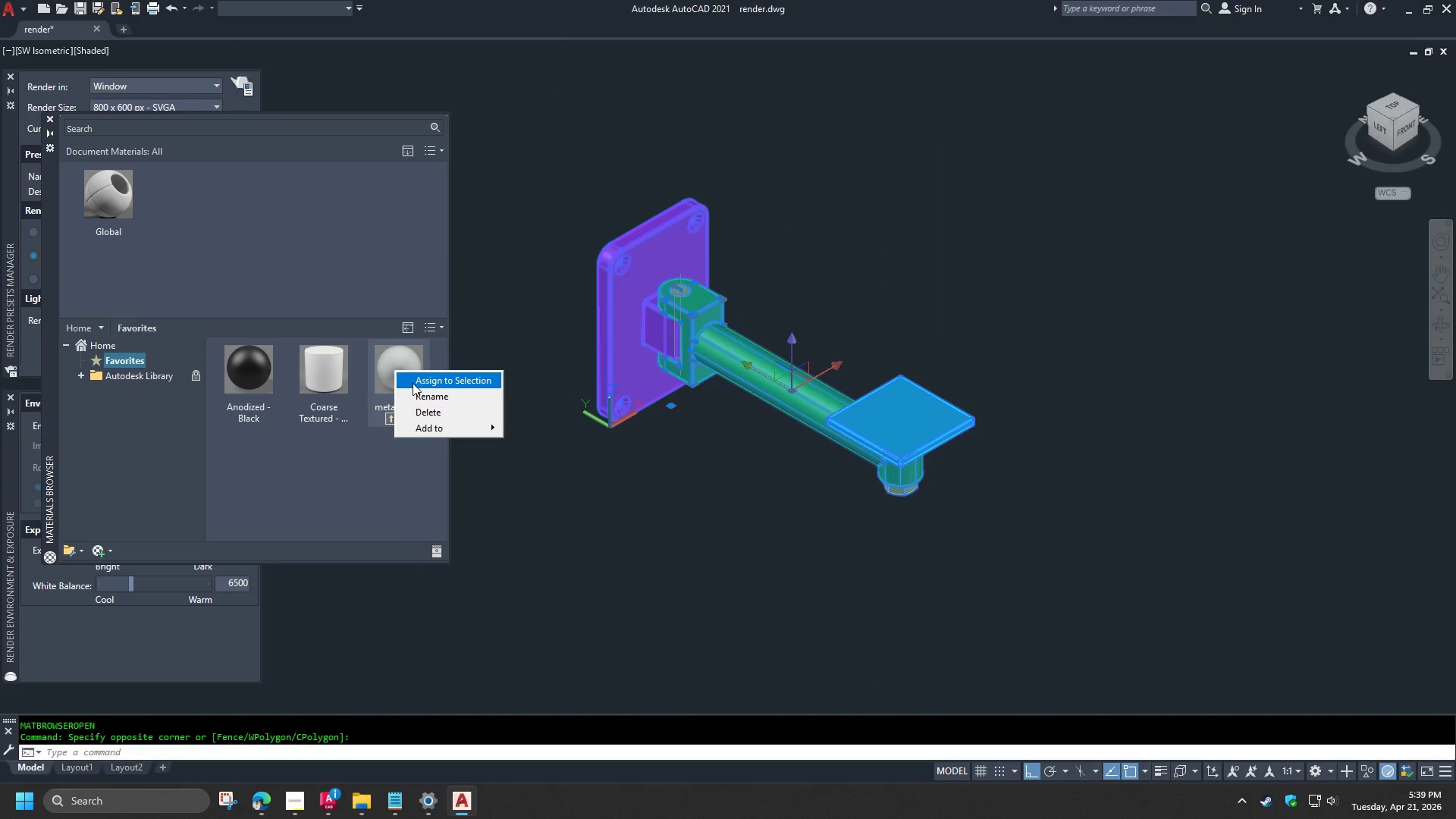 
left_click([413, 383])
 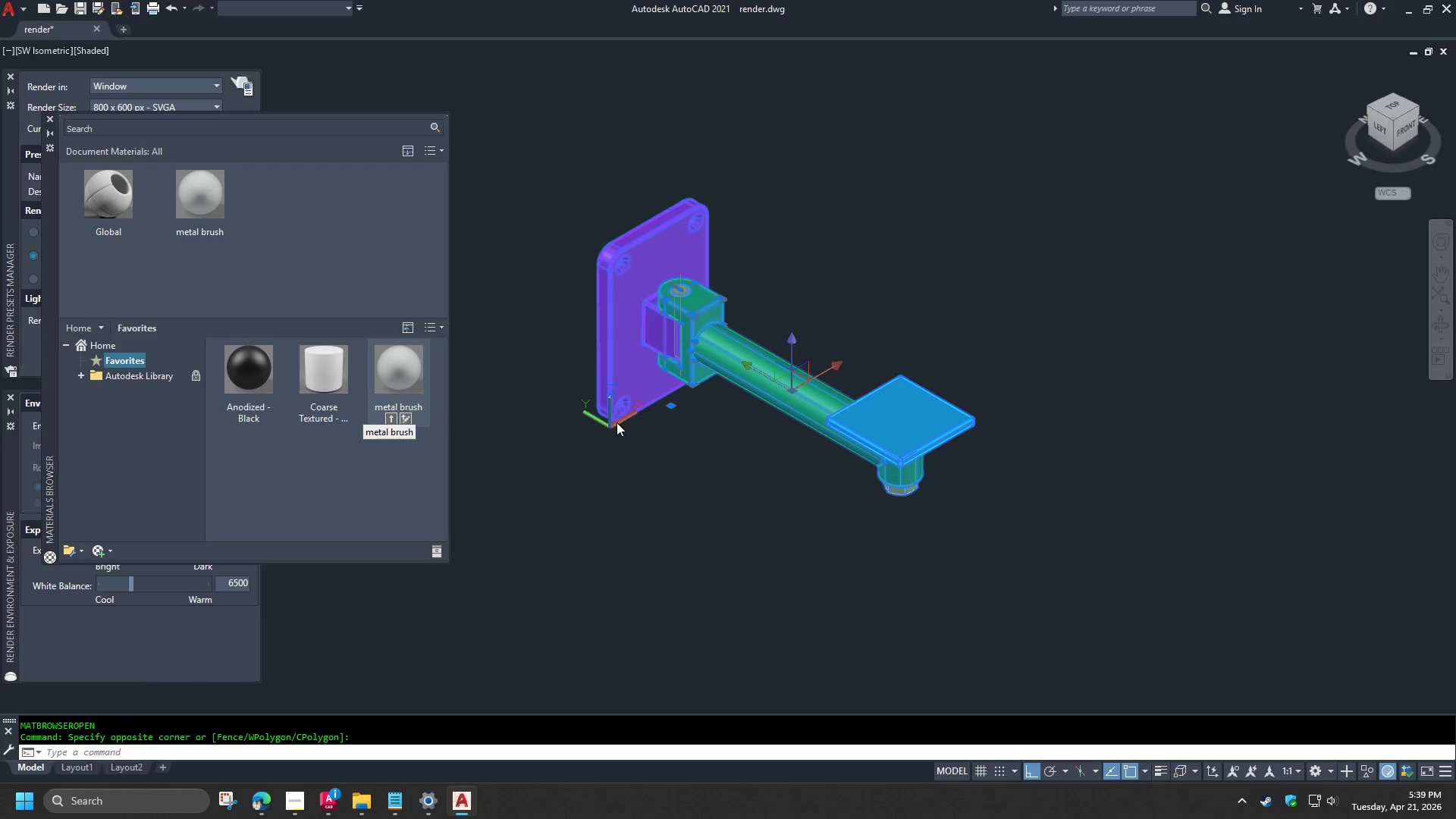 
key(Escape)
 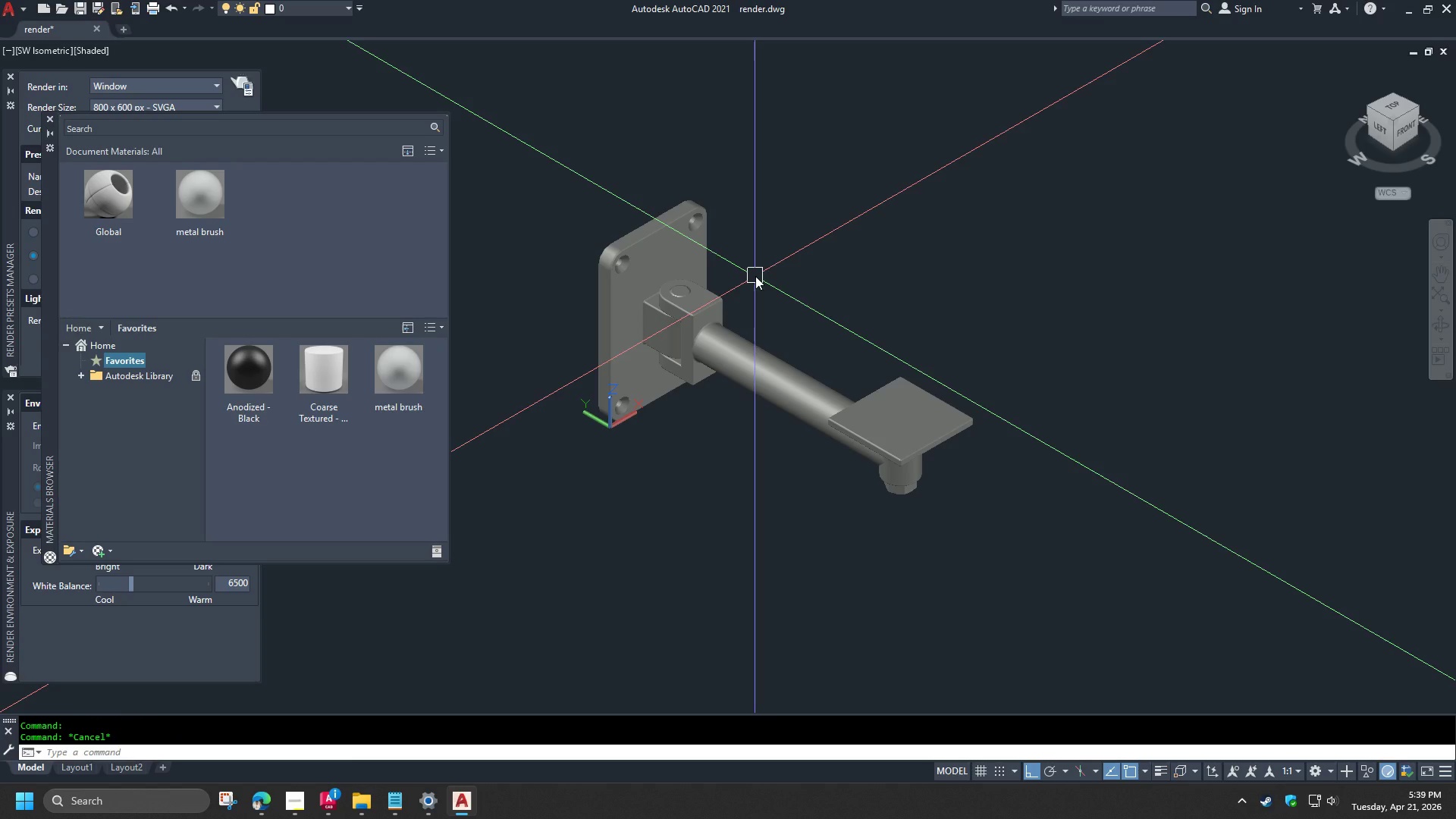 
key(Escape)
 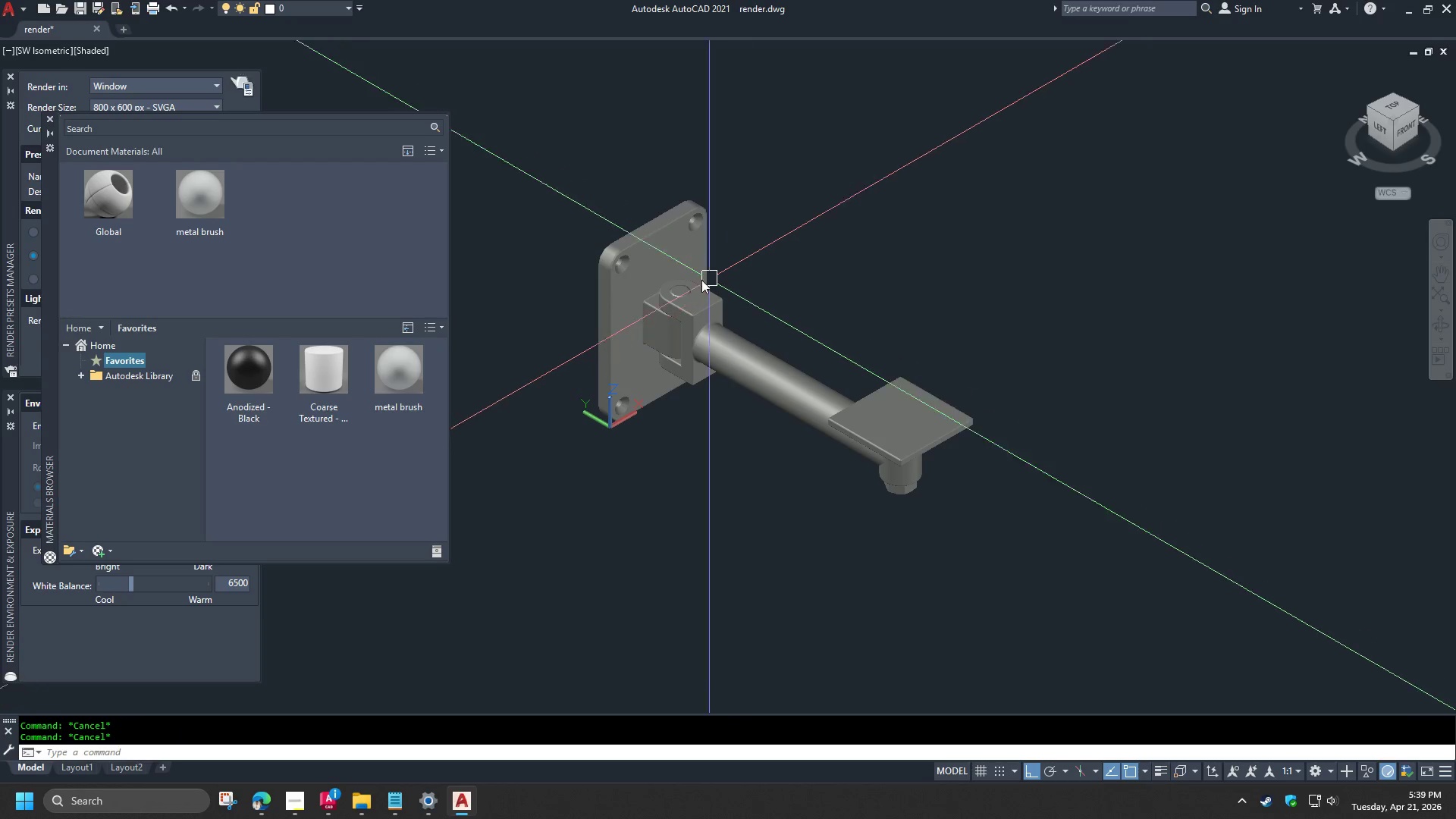 
scroll: coordinate [686, 281], scroll_direction: up, amount: 3.0
 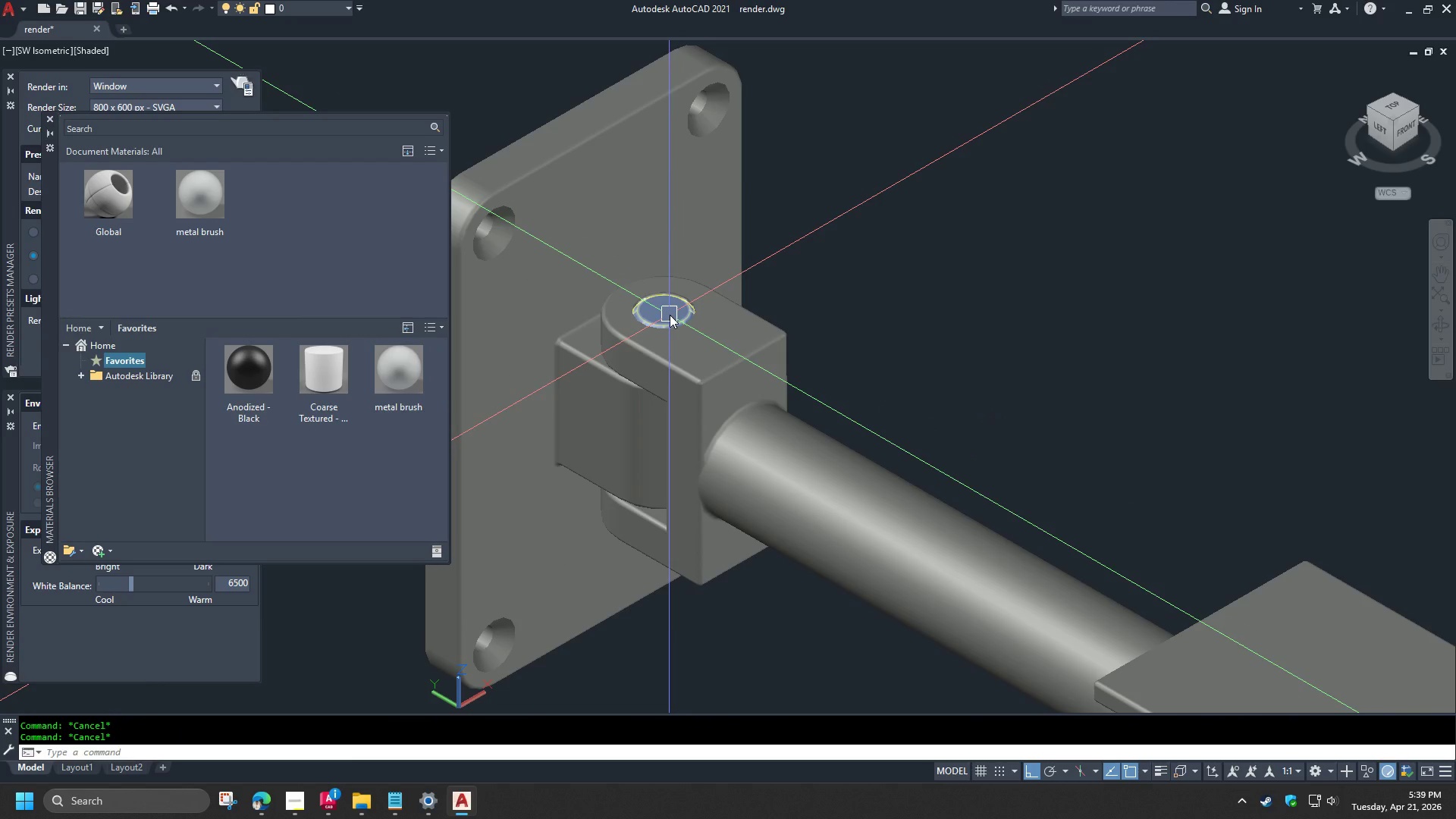 
left_click([670, 315])
 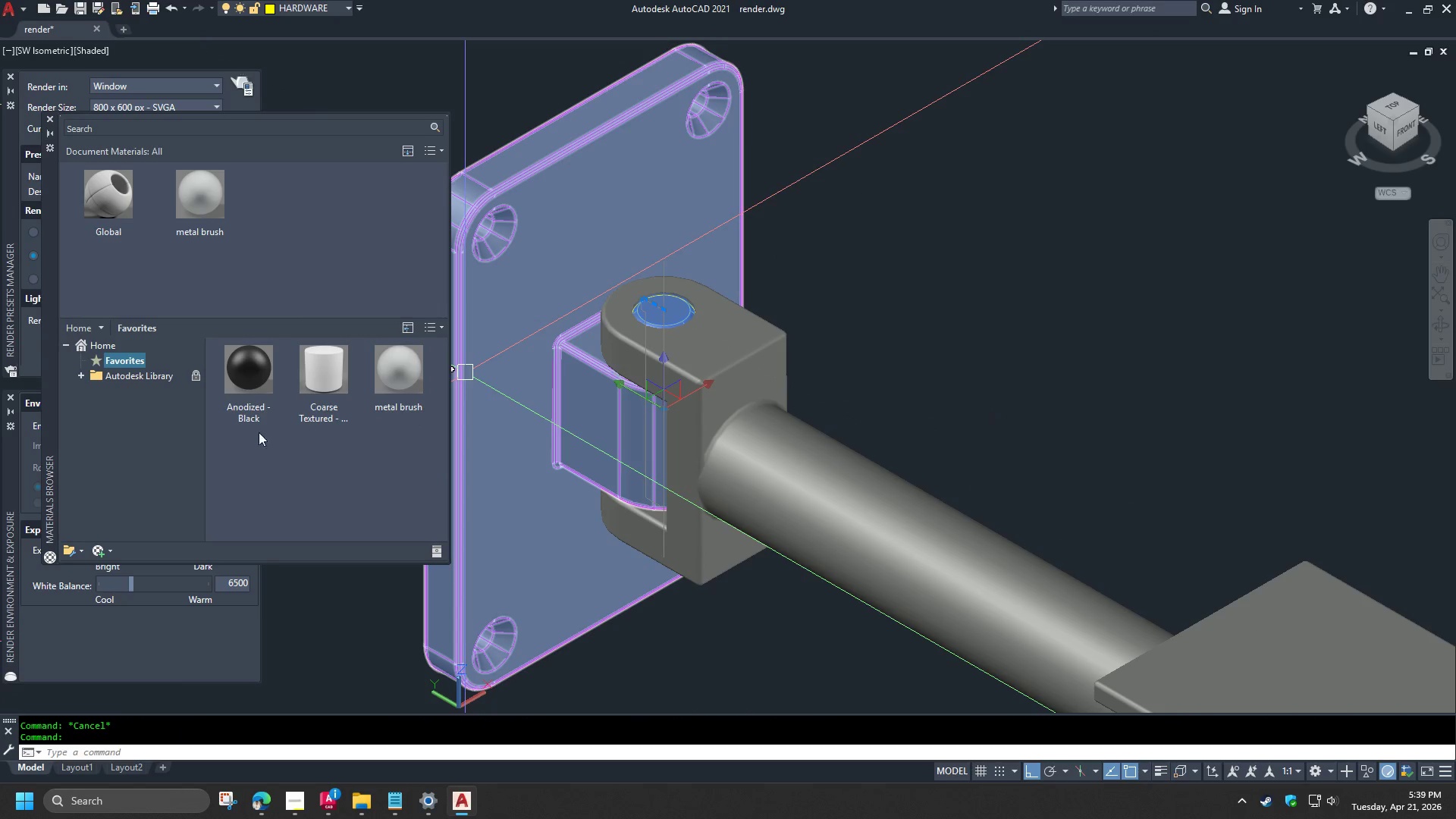 
right_click([247, 383])
 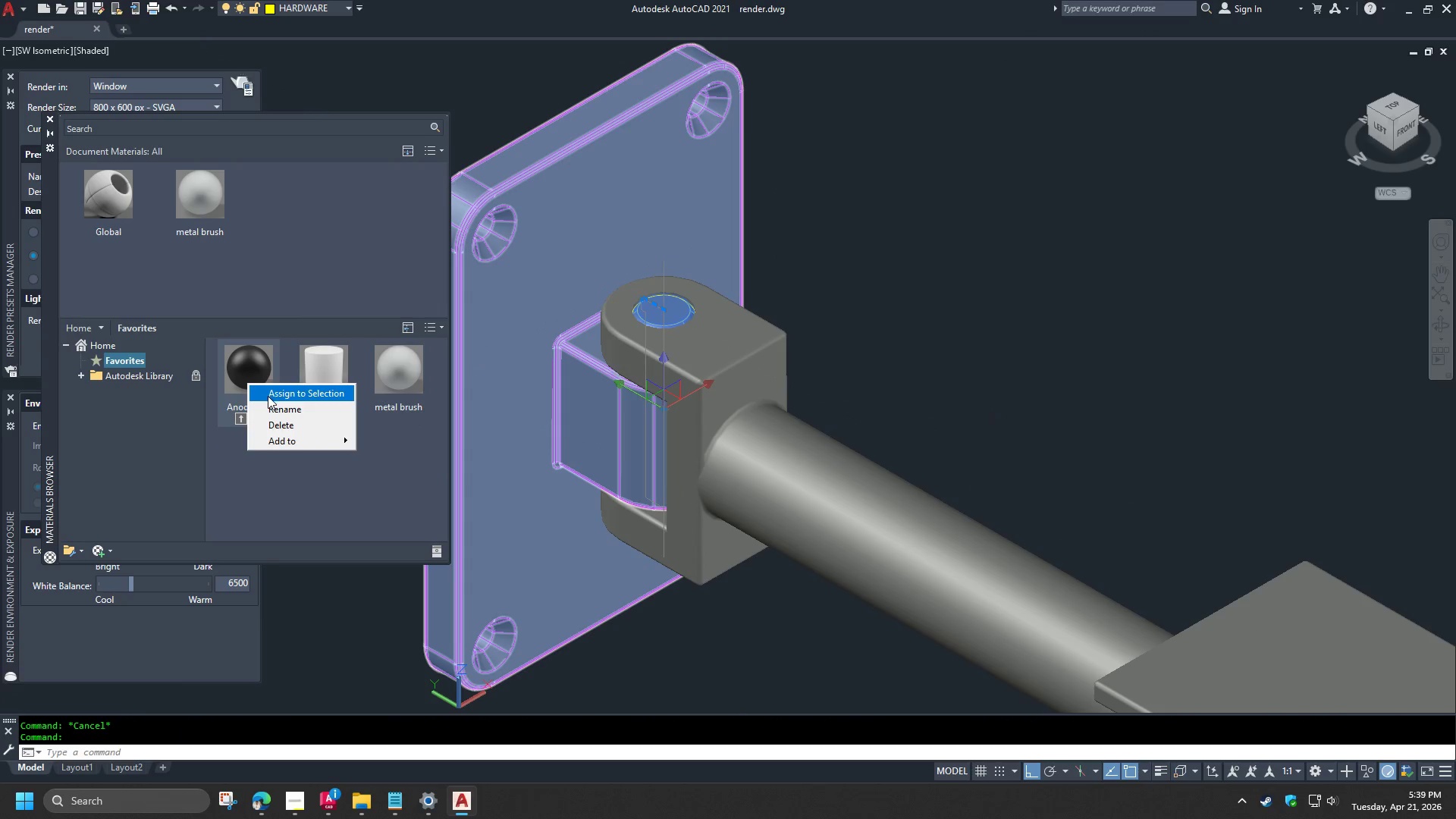 
left_click([268, 396])
 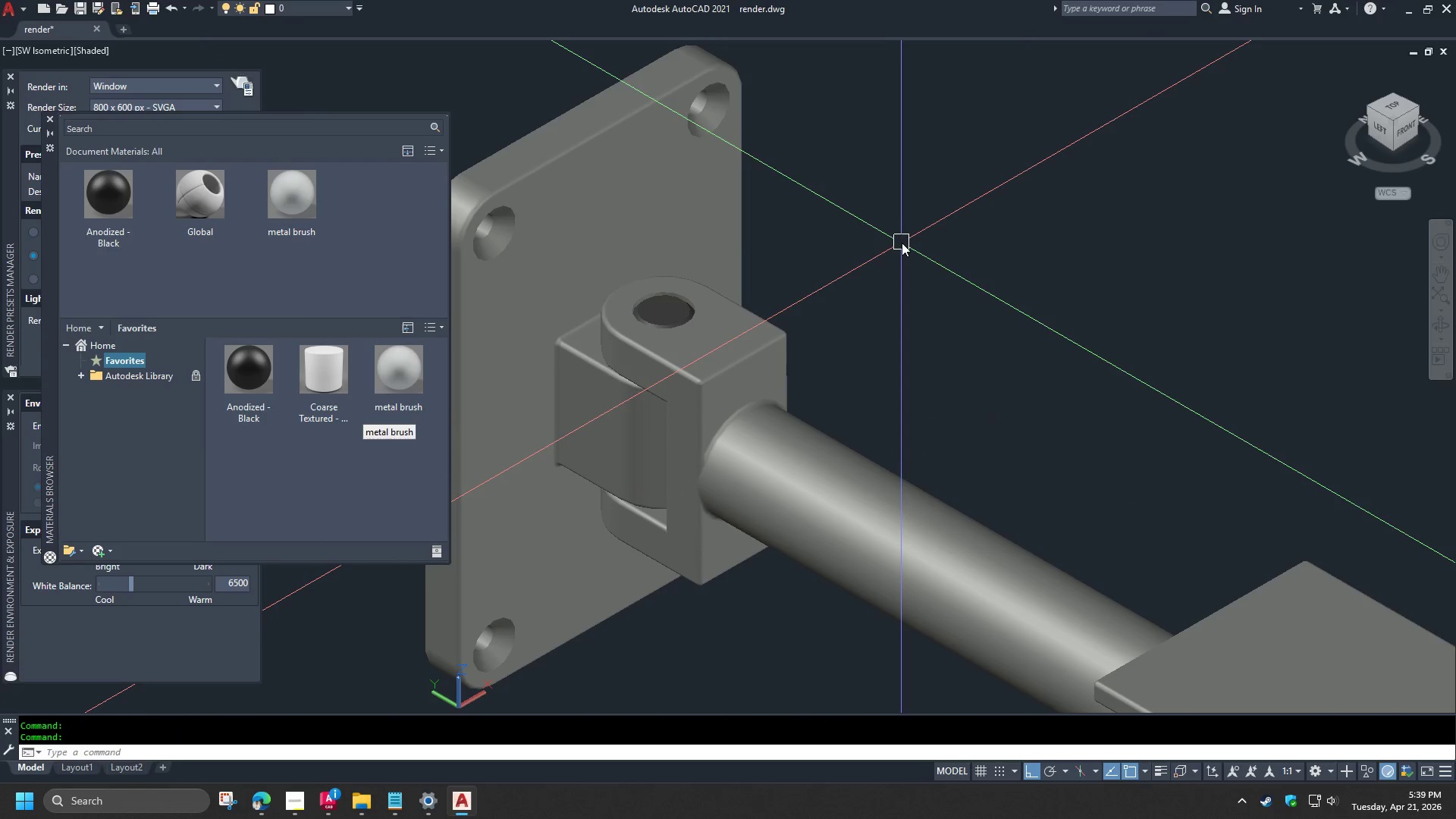 
key(Escape)
 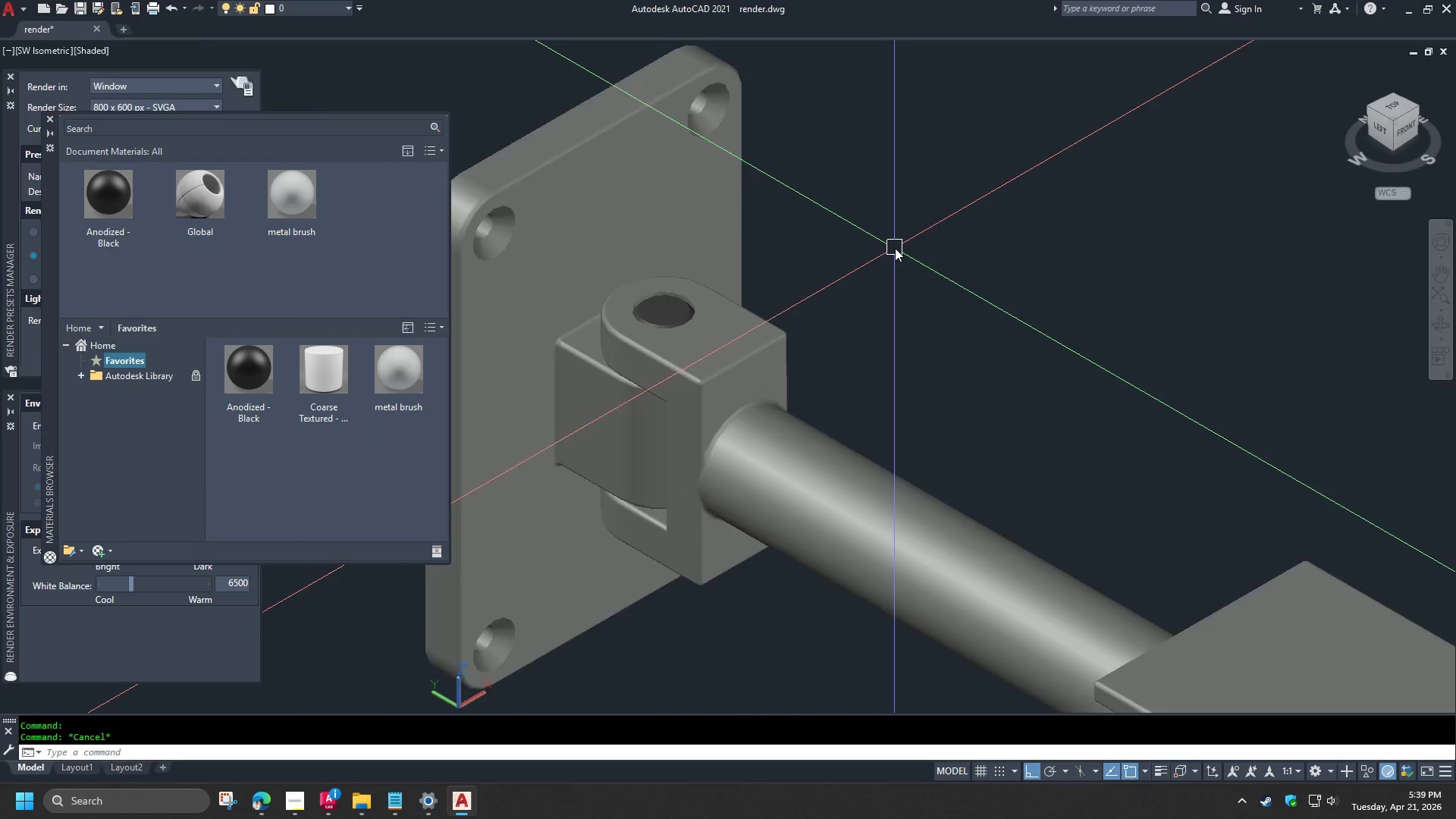 
scroll: coordinate [895, 248], scroll_direction: down, amount: 1.0
 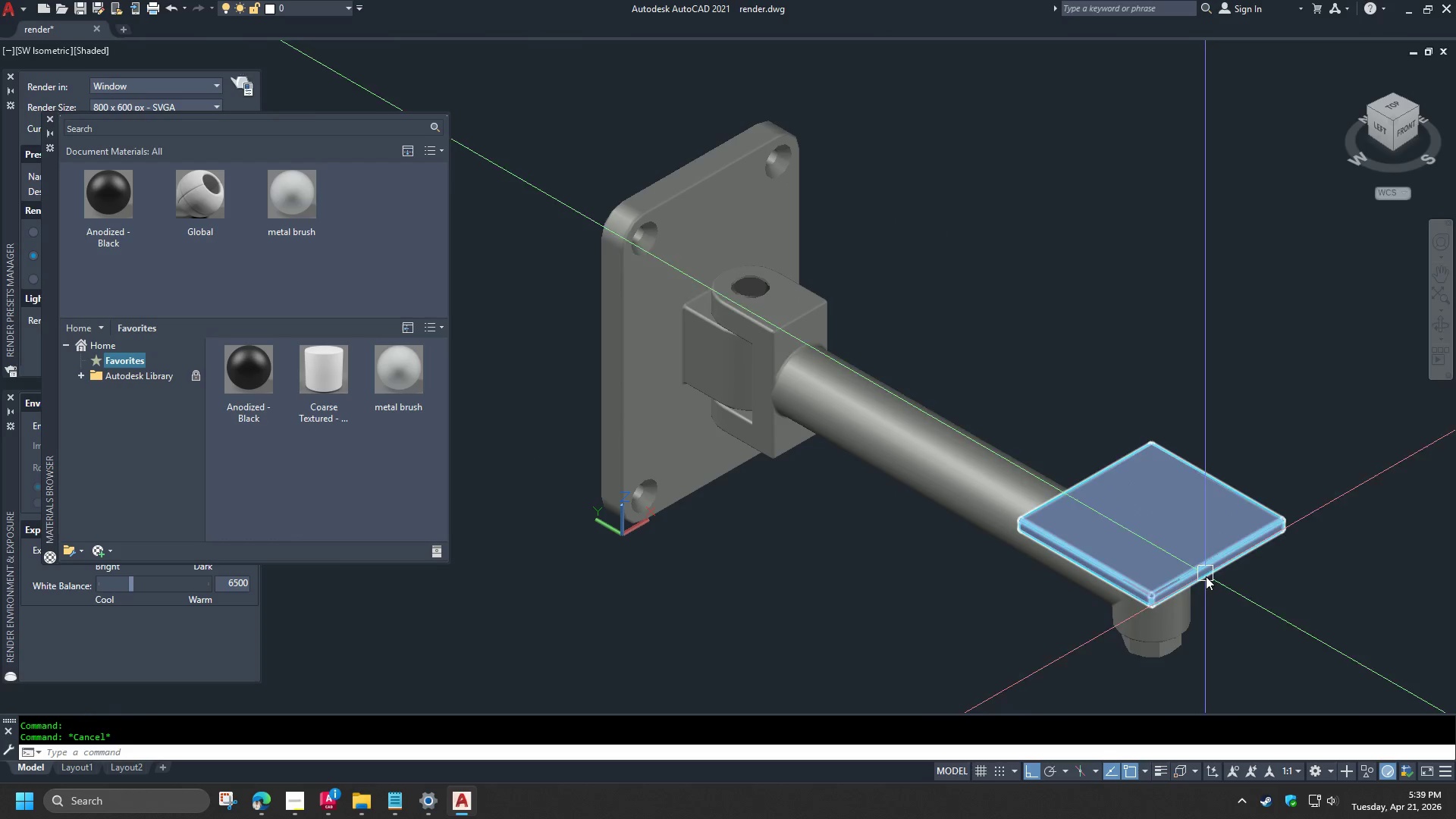 
left_click([1188, 649])
 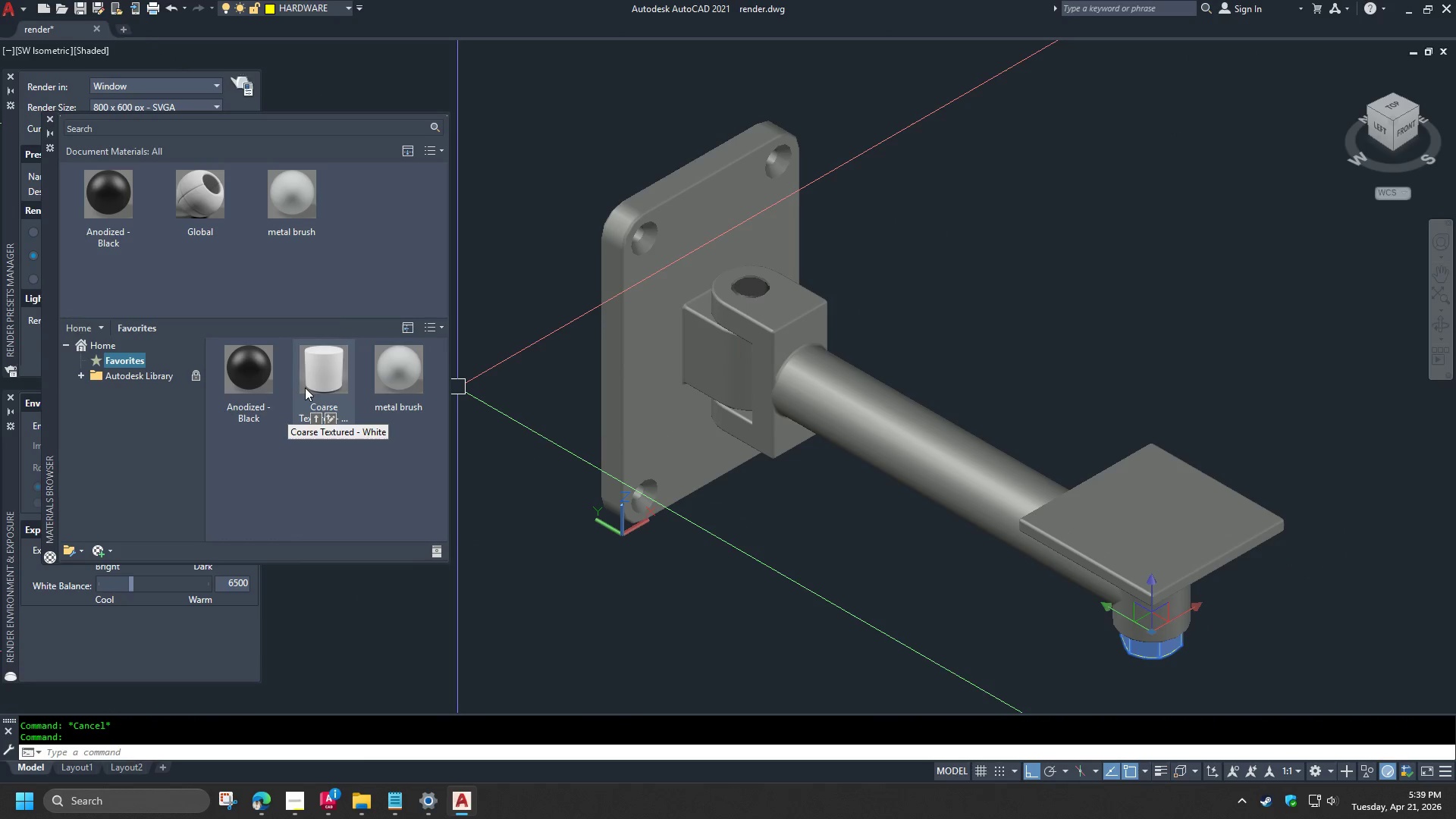 
right_click([259, 374])
 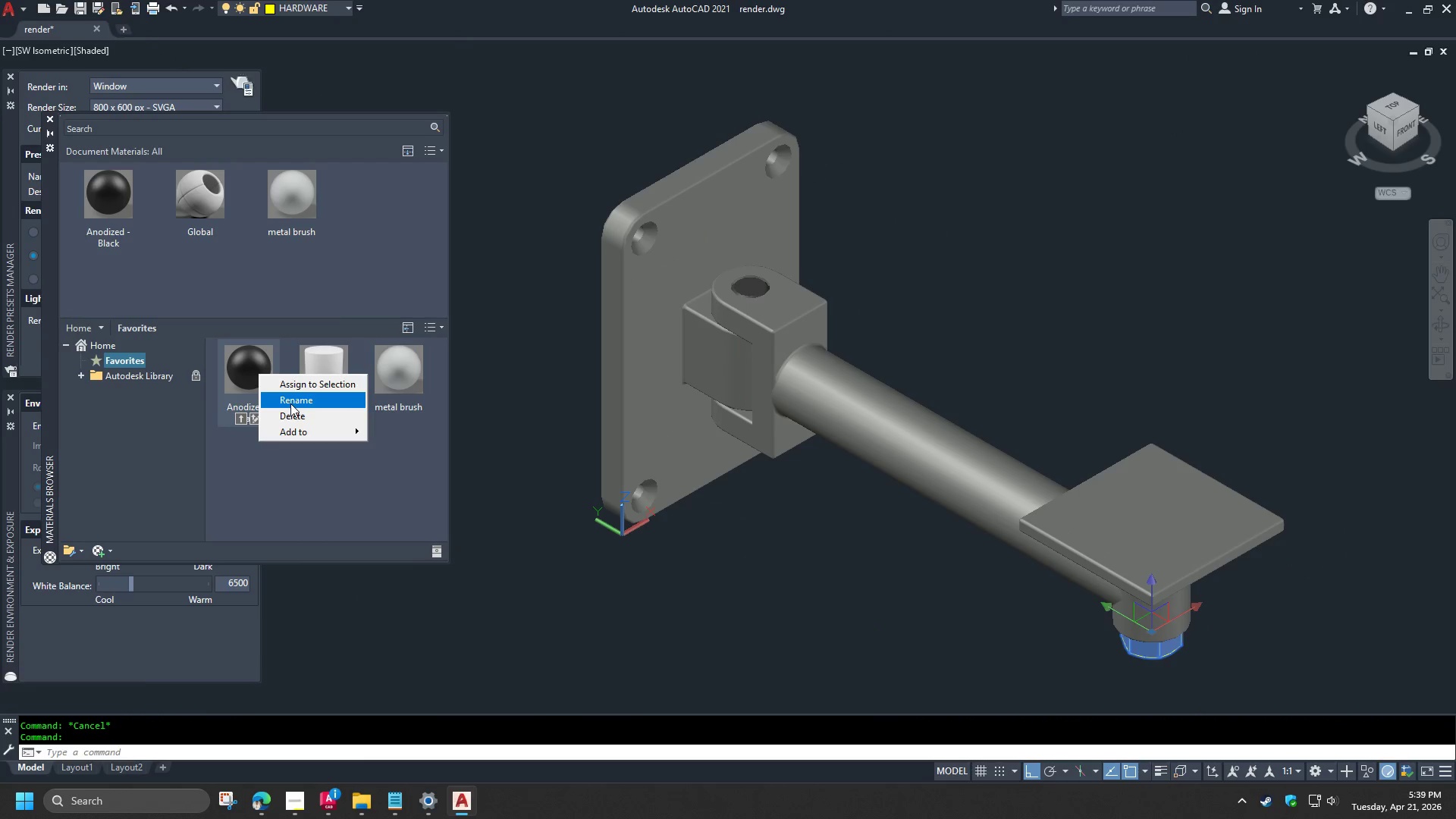 
left_click([287, 385])
 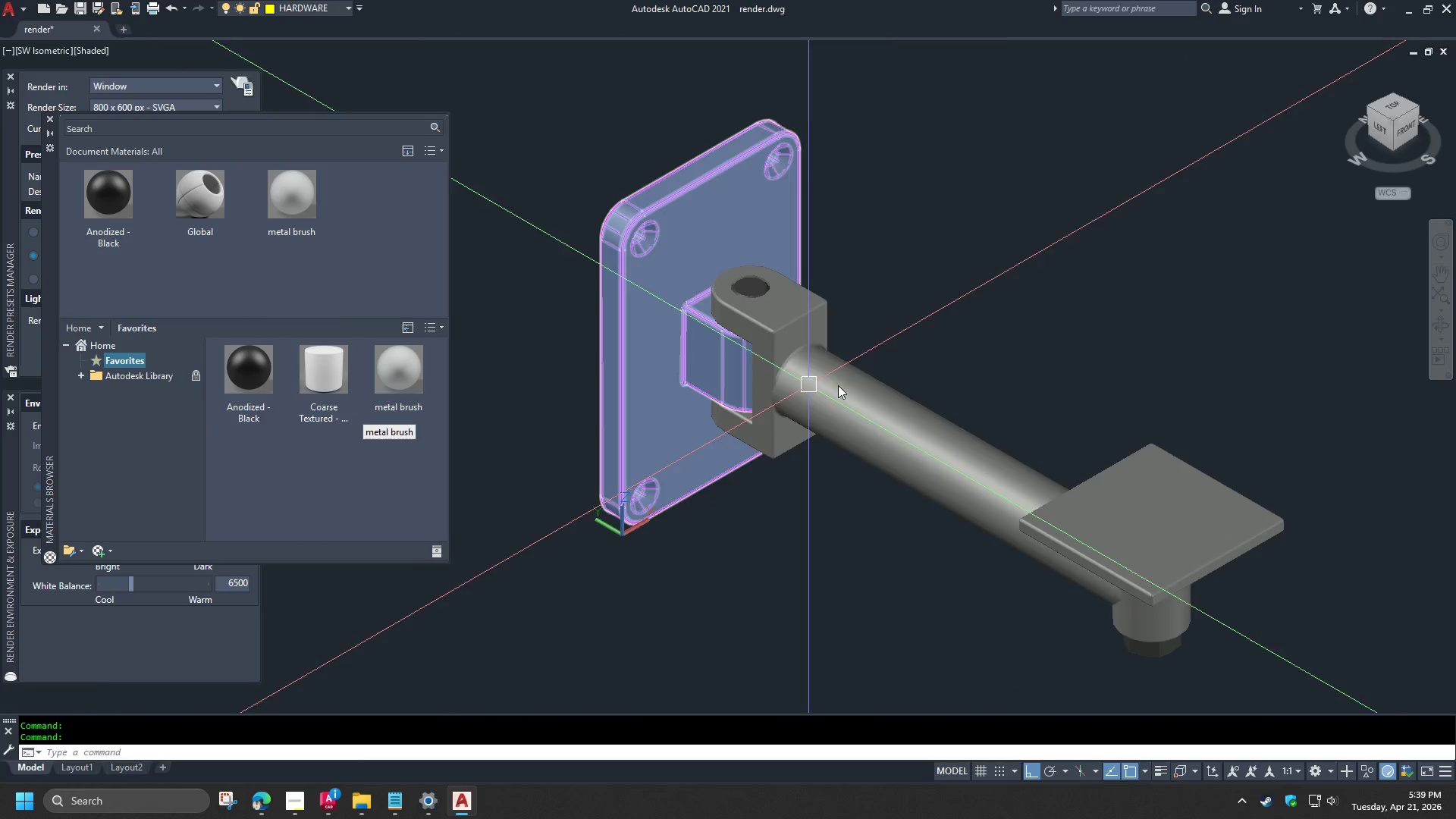 
key(Escape)
 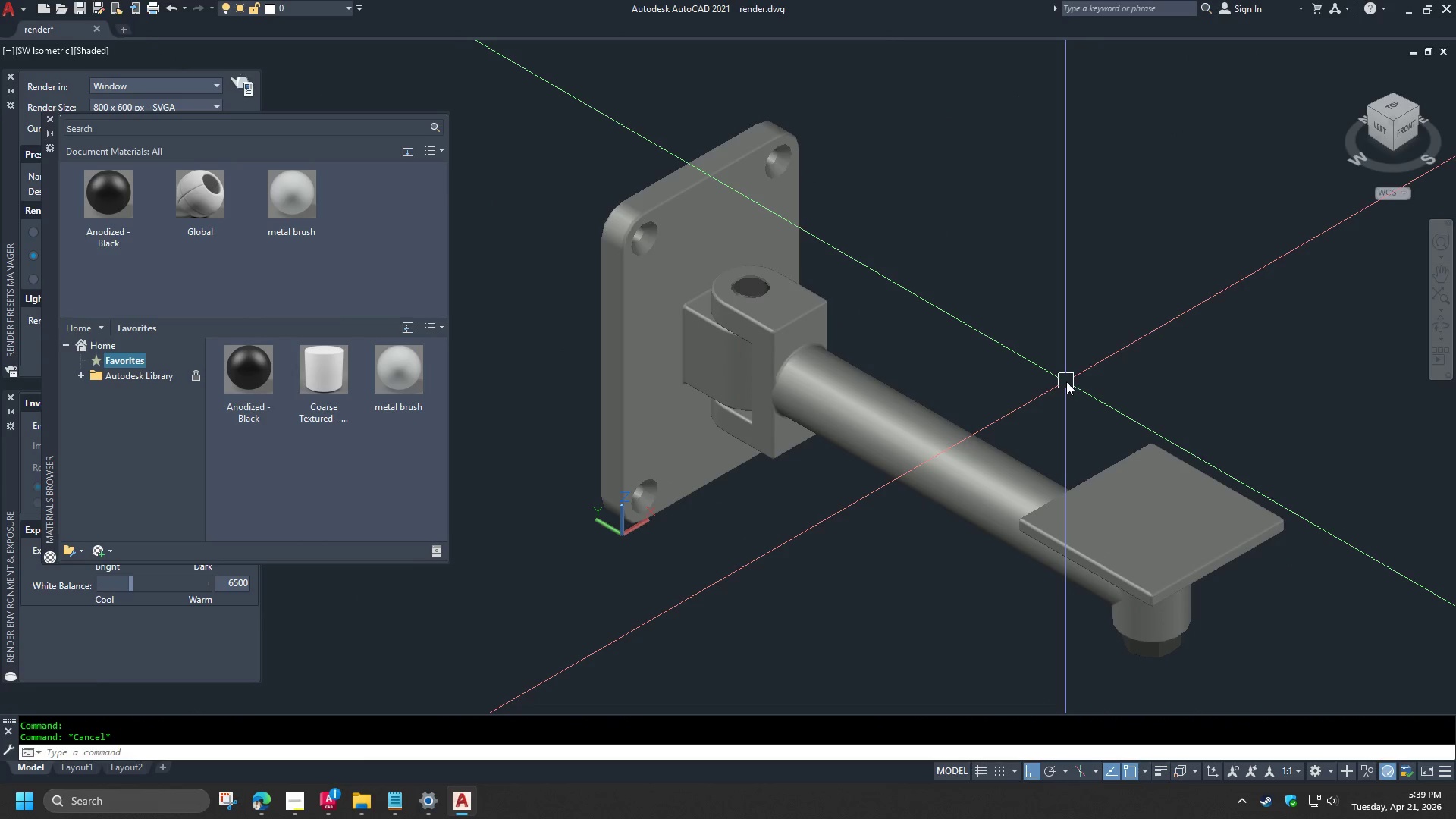 
hold_key(key=ShiftLeft, duration=1.5)
 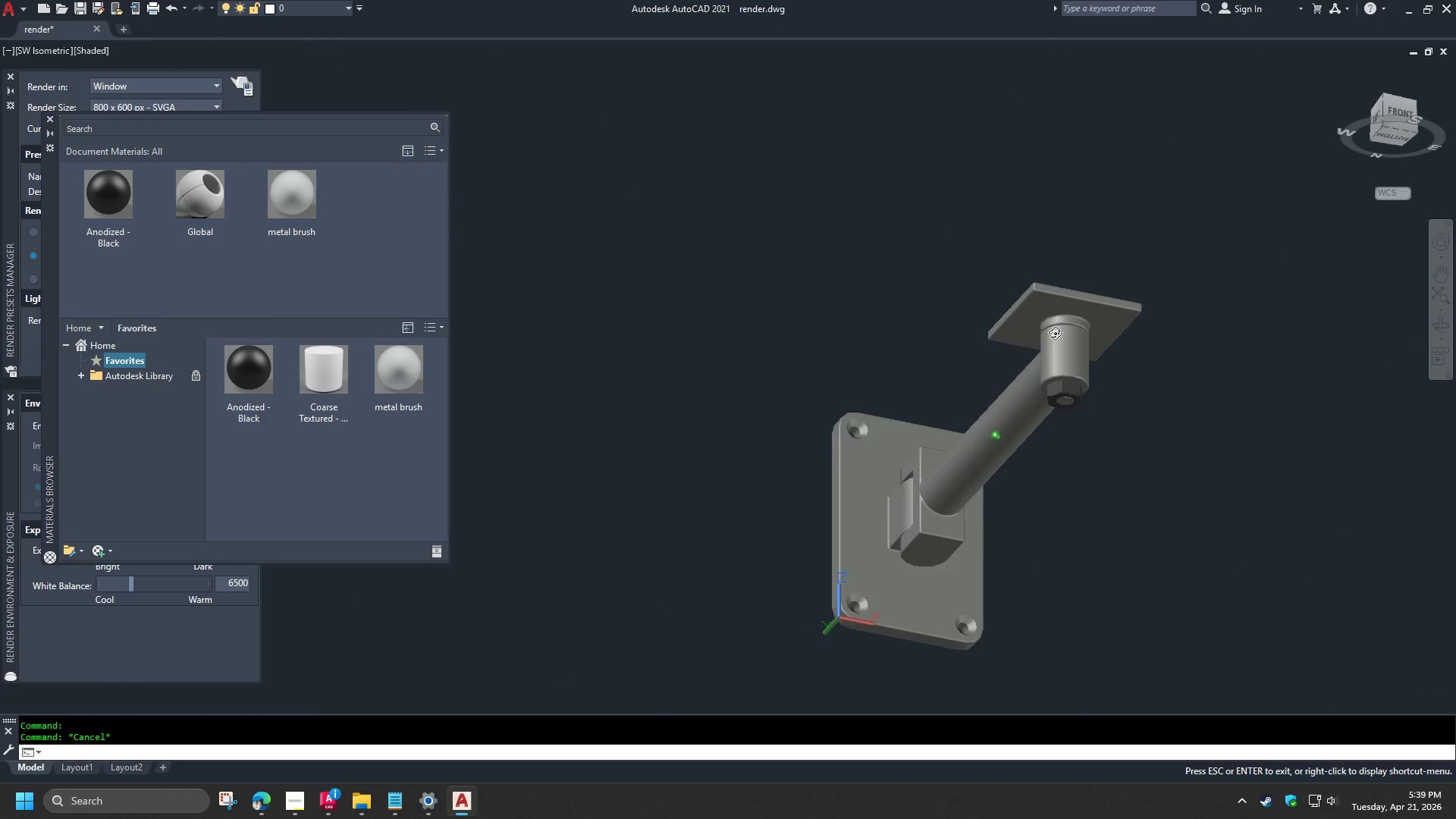 
scroll: coordinate [1066, 381], scroll_direction: down, amount: 1.0
 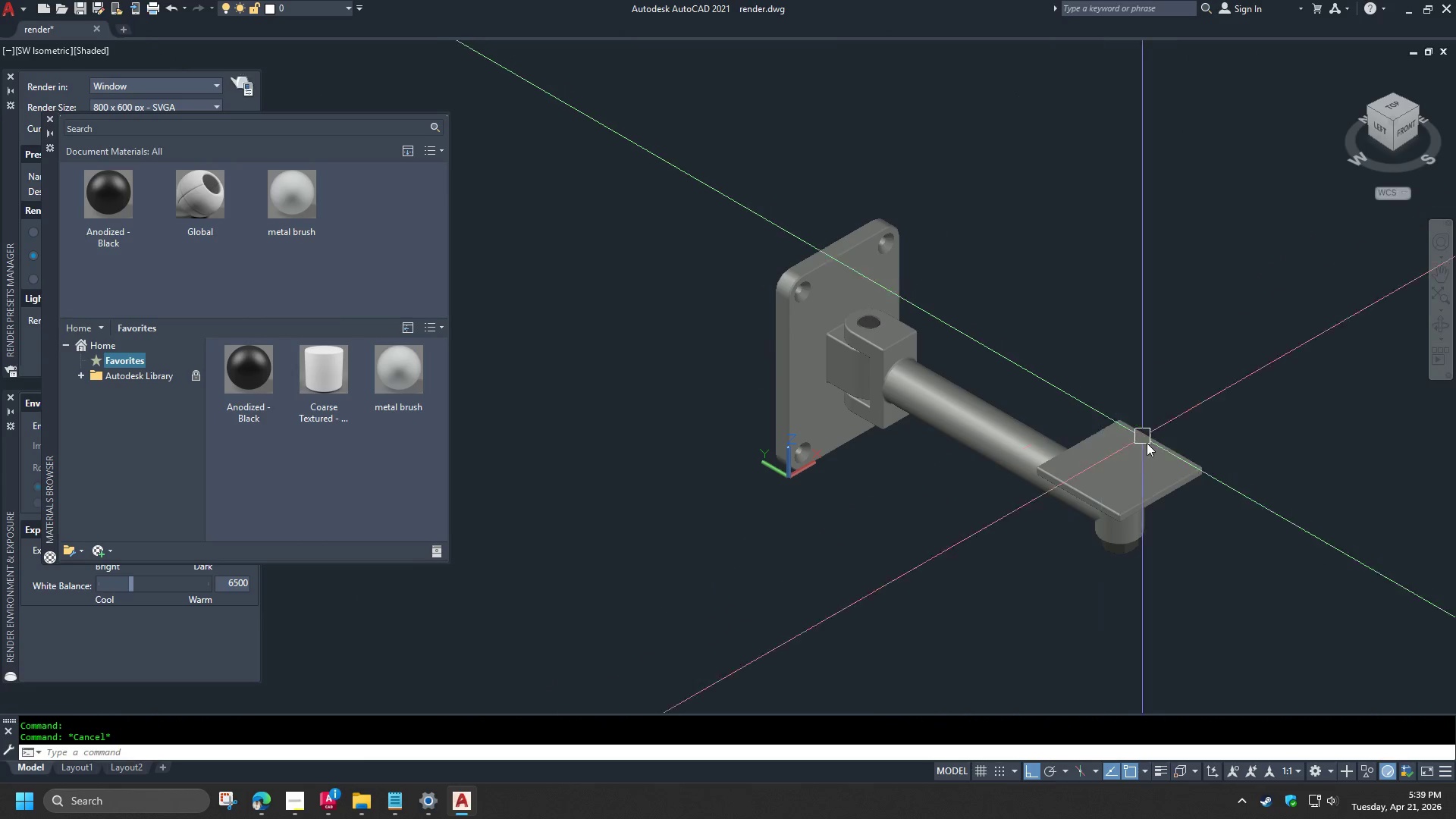 
hold_key(key=ShiftLeft, duration=1.51)
 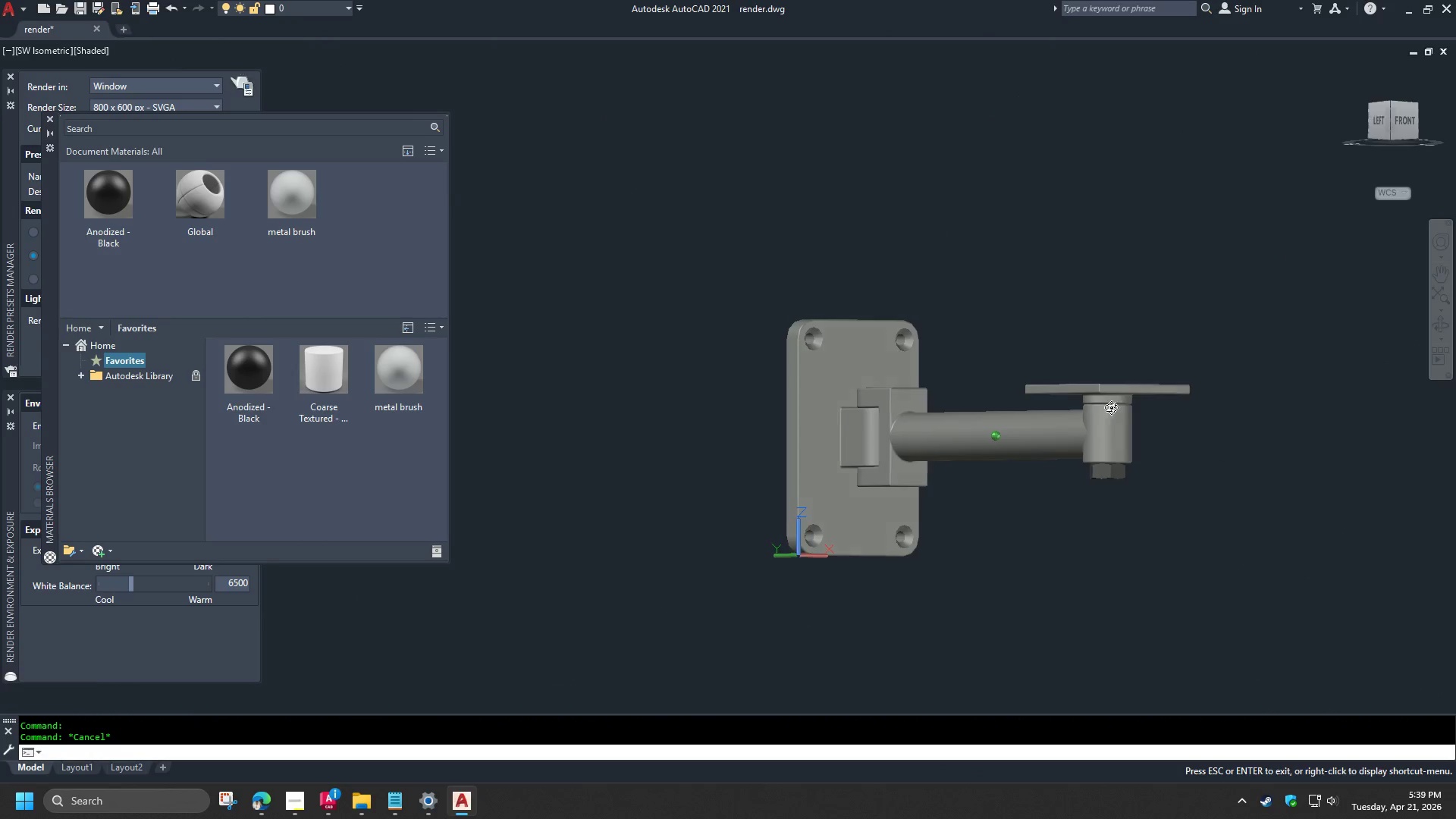 
hold_key(key=ShiftLeft, duration=1.52)
 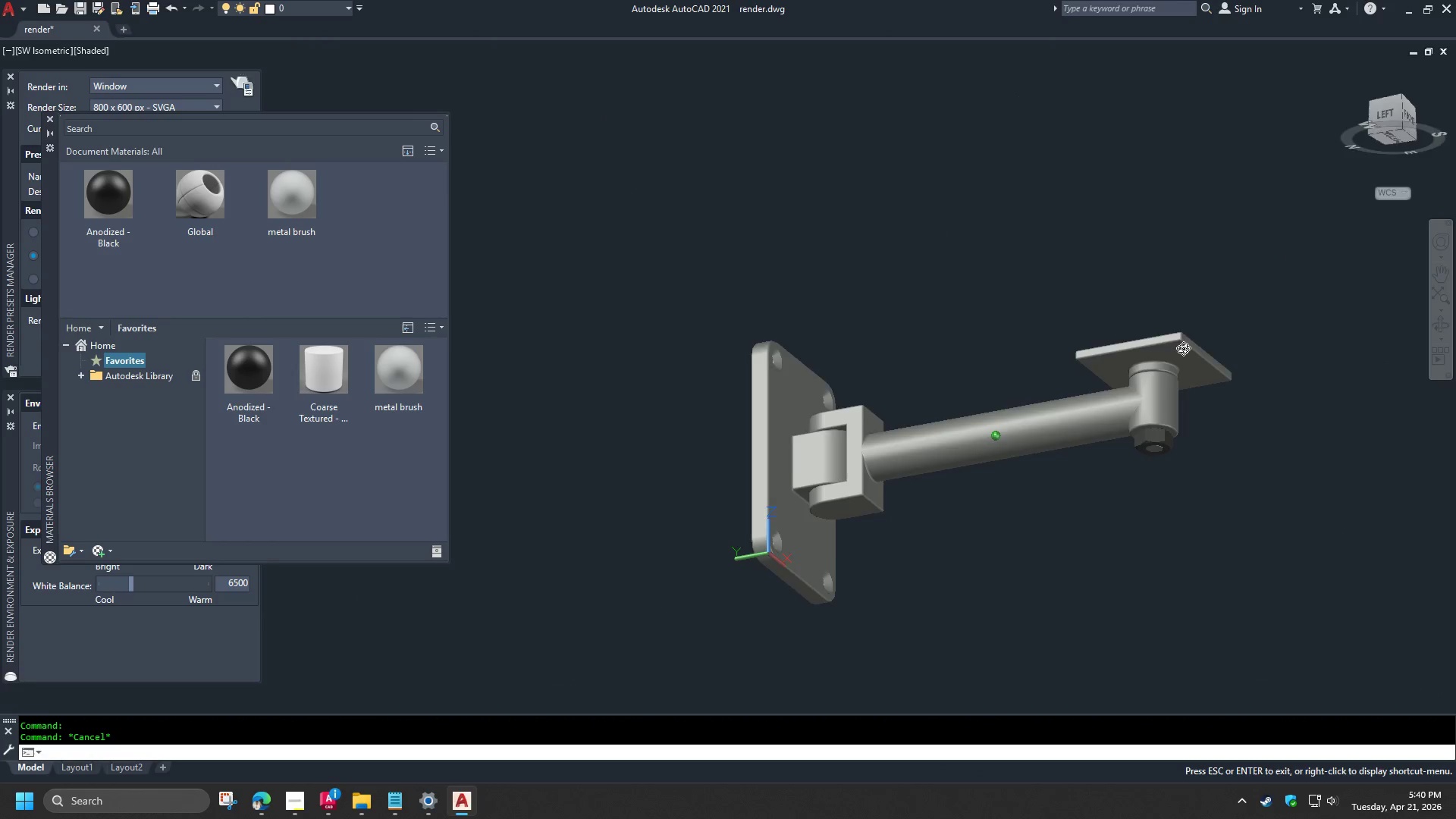 
hold_key(key=ShiftLeft, duration=1.51)
 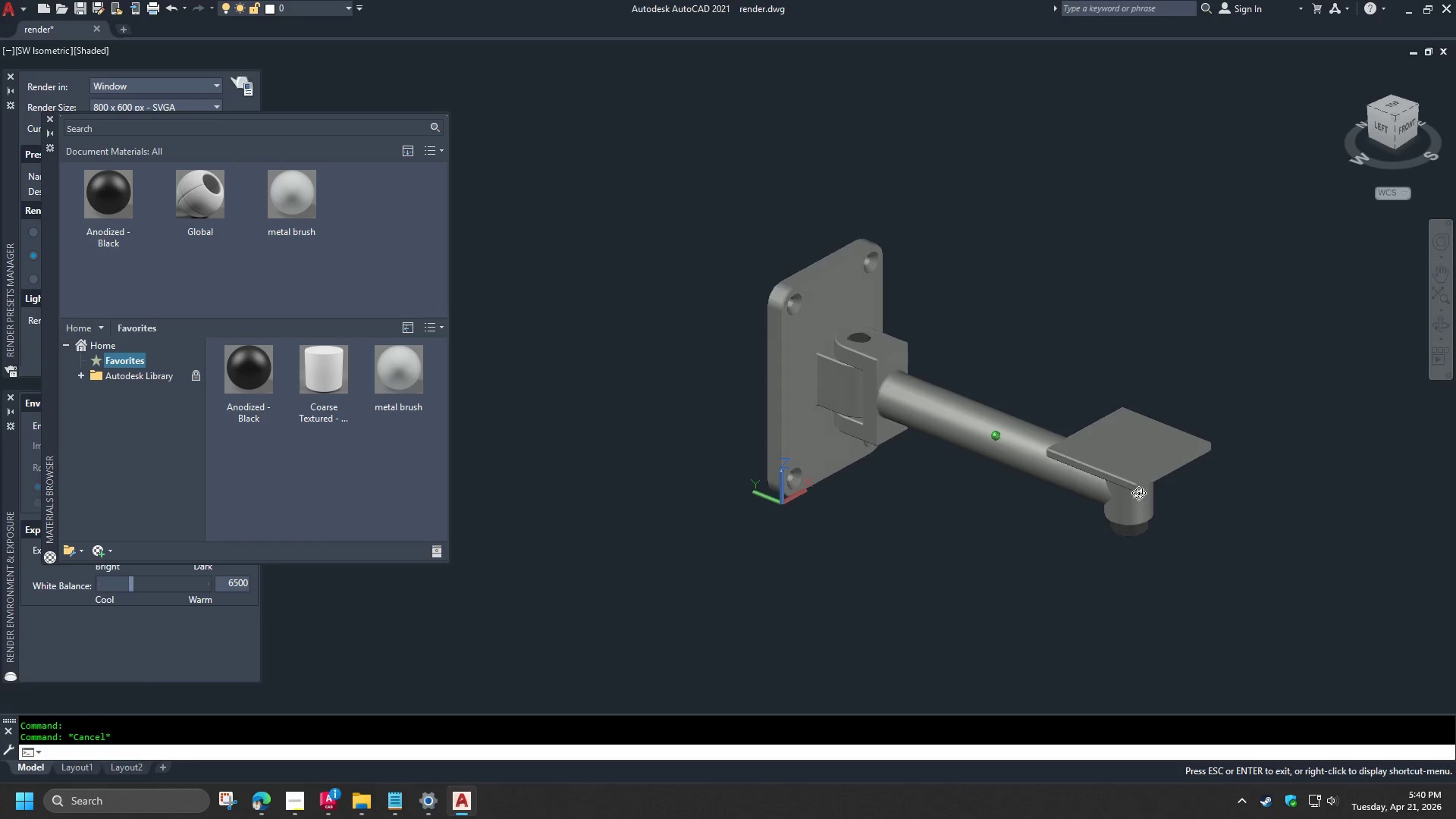 
hold_key(key=ShiftLeft, duration=1.52)
 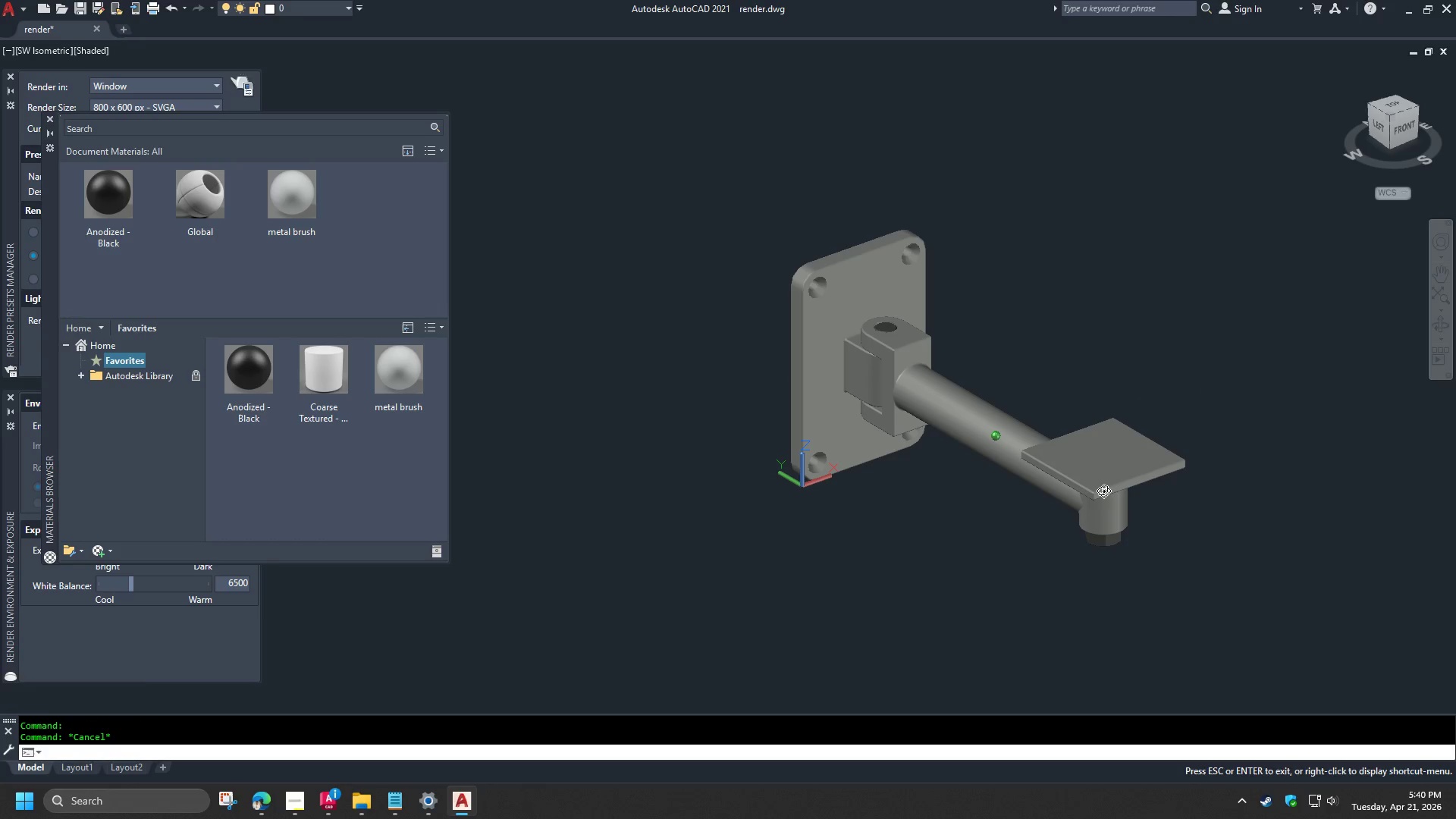 
hold_key(key=ShiftLeft, duration=1.45)
 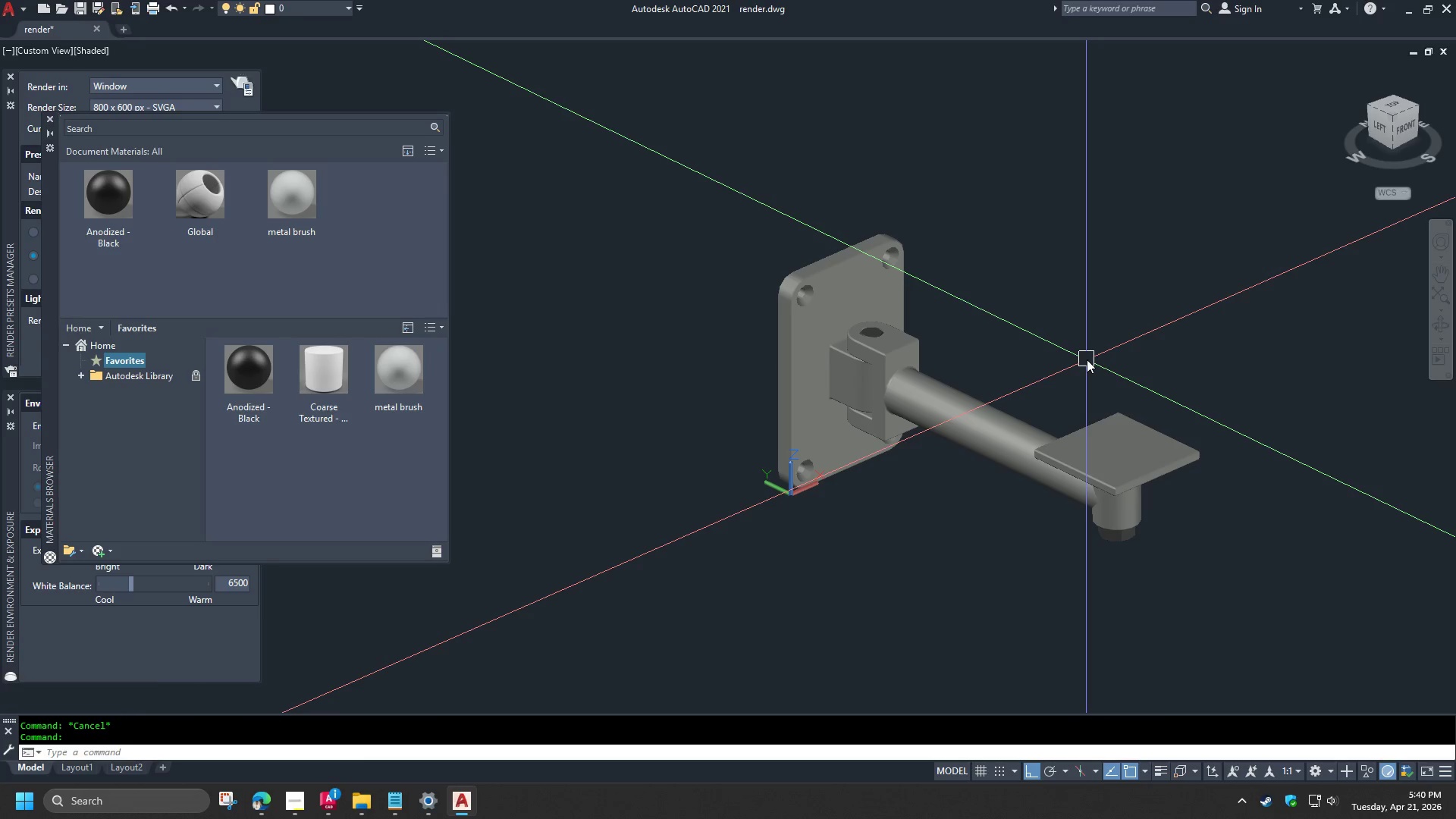 
left_click([77, 769])
 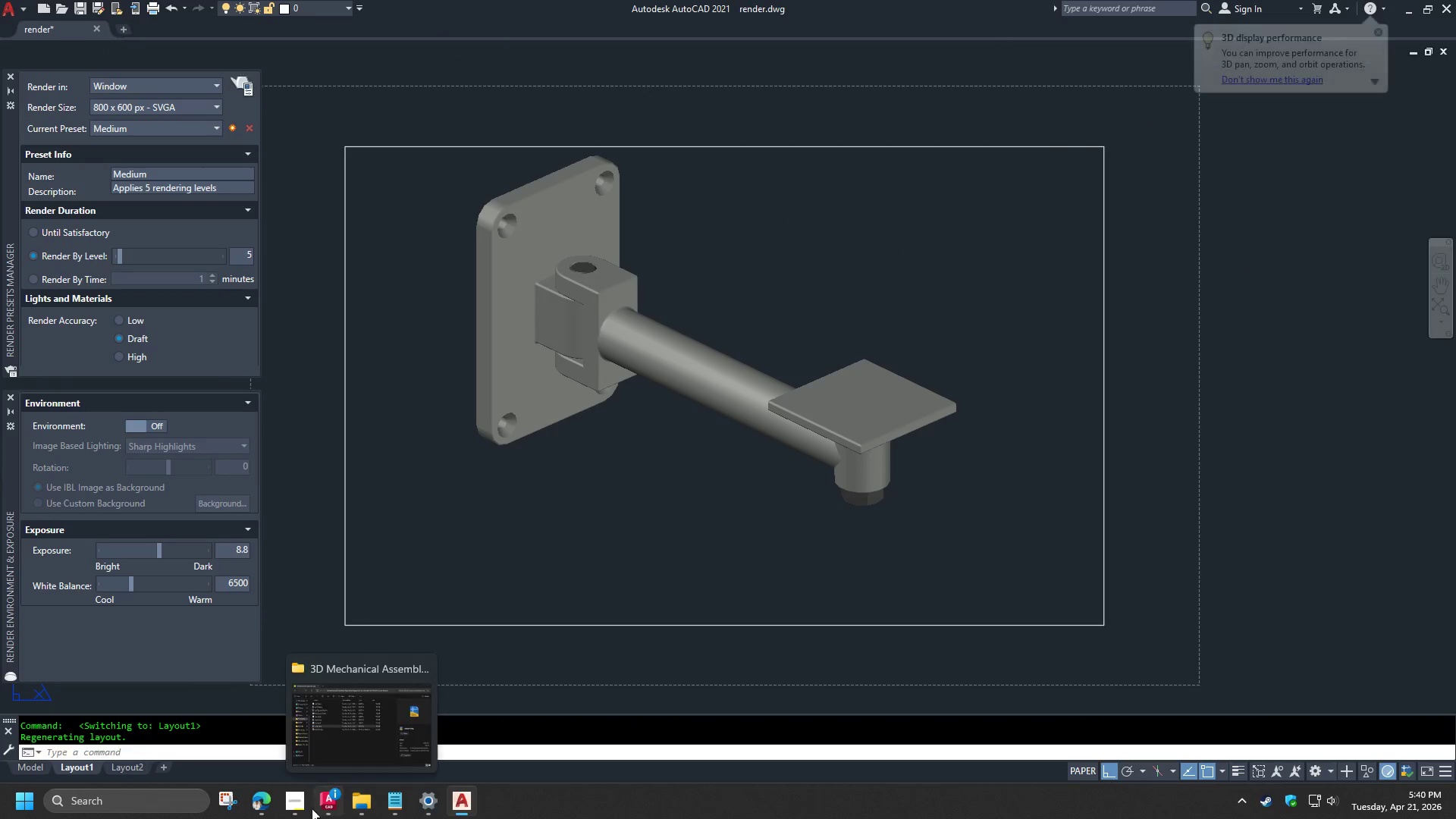 
left_click([293, 806])